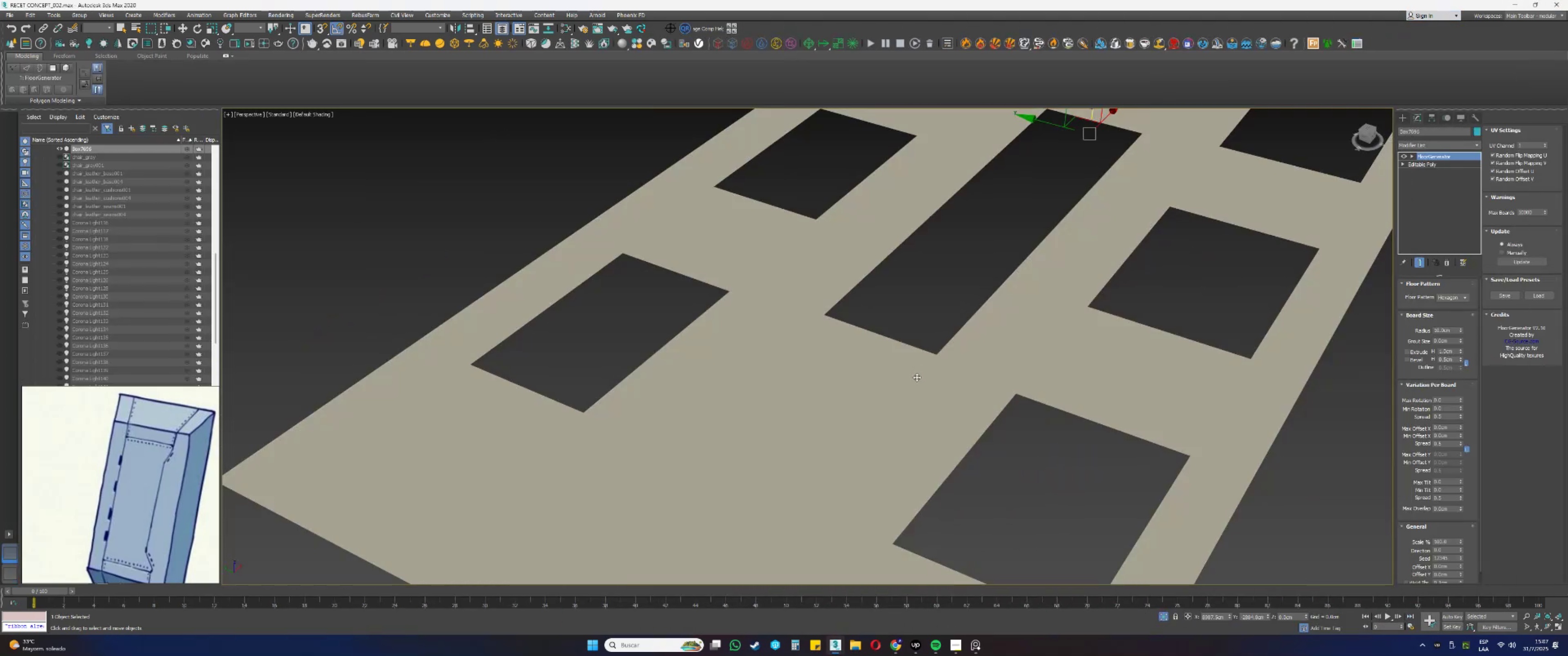 
key(Alt+AltLeft)
 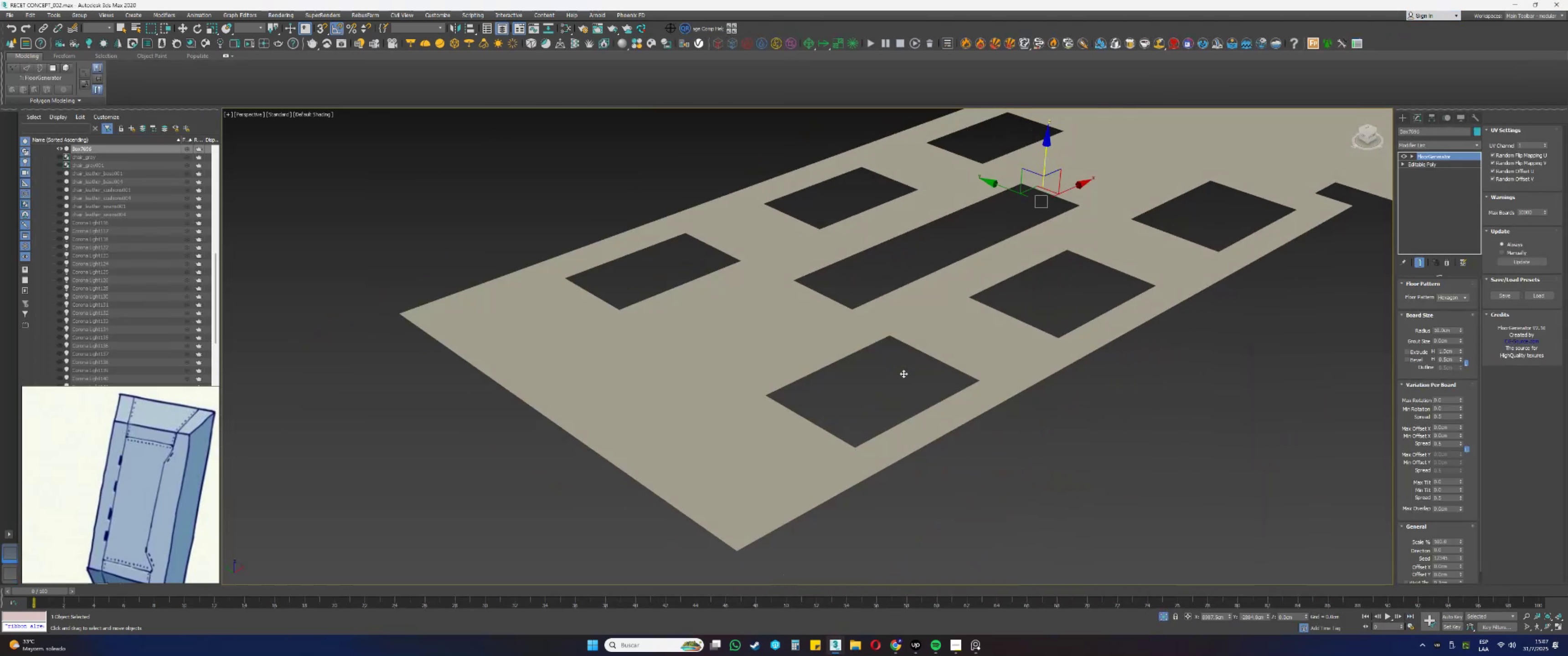 
key(F4)
 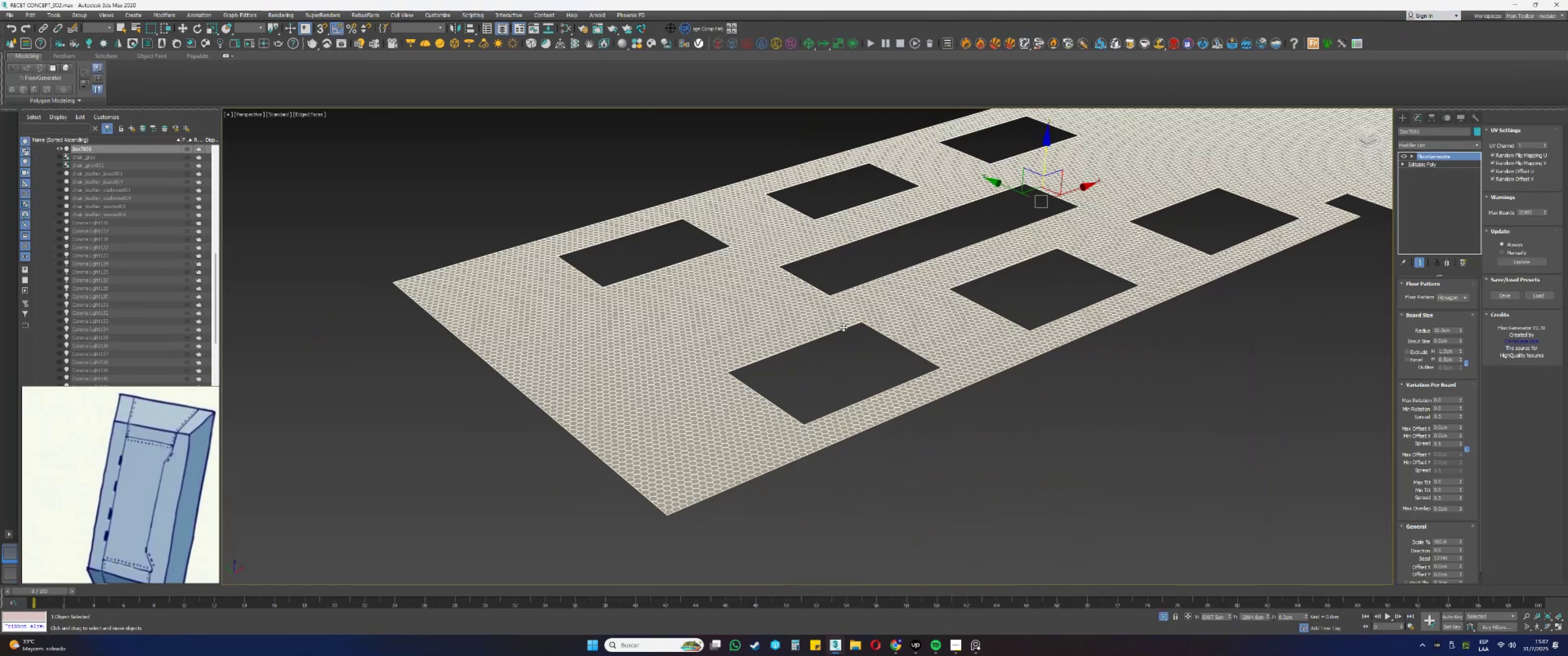 
scroll: coordinate [908, 352], scroll_direction: up, amount: 6.0
 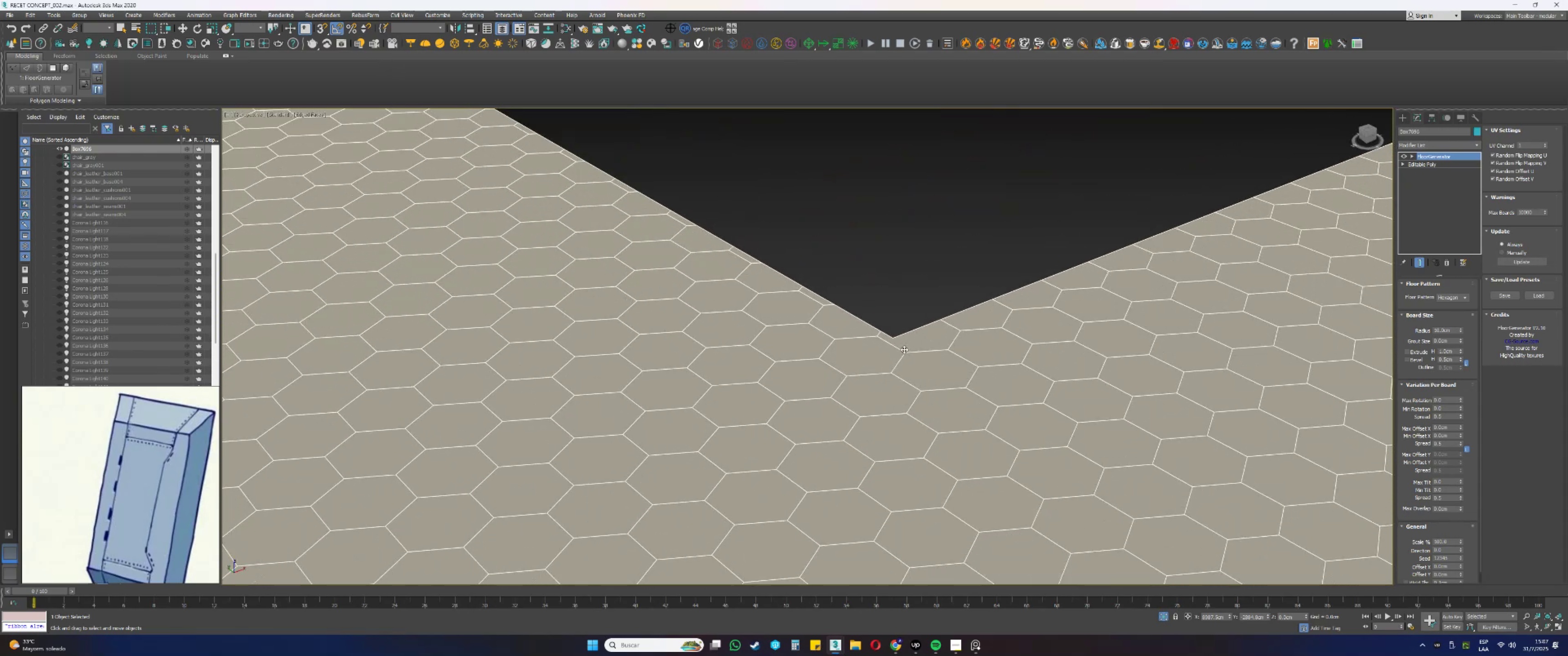 
scroll: coordinate [908, 359], scroll_direction: down, amount: 7.0
 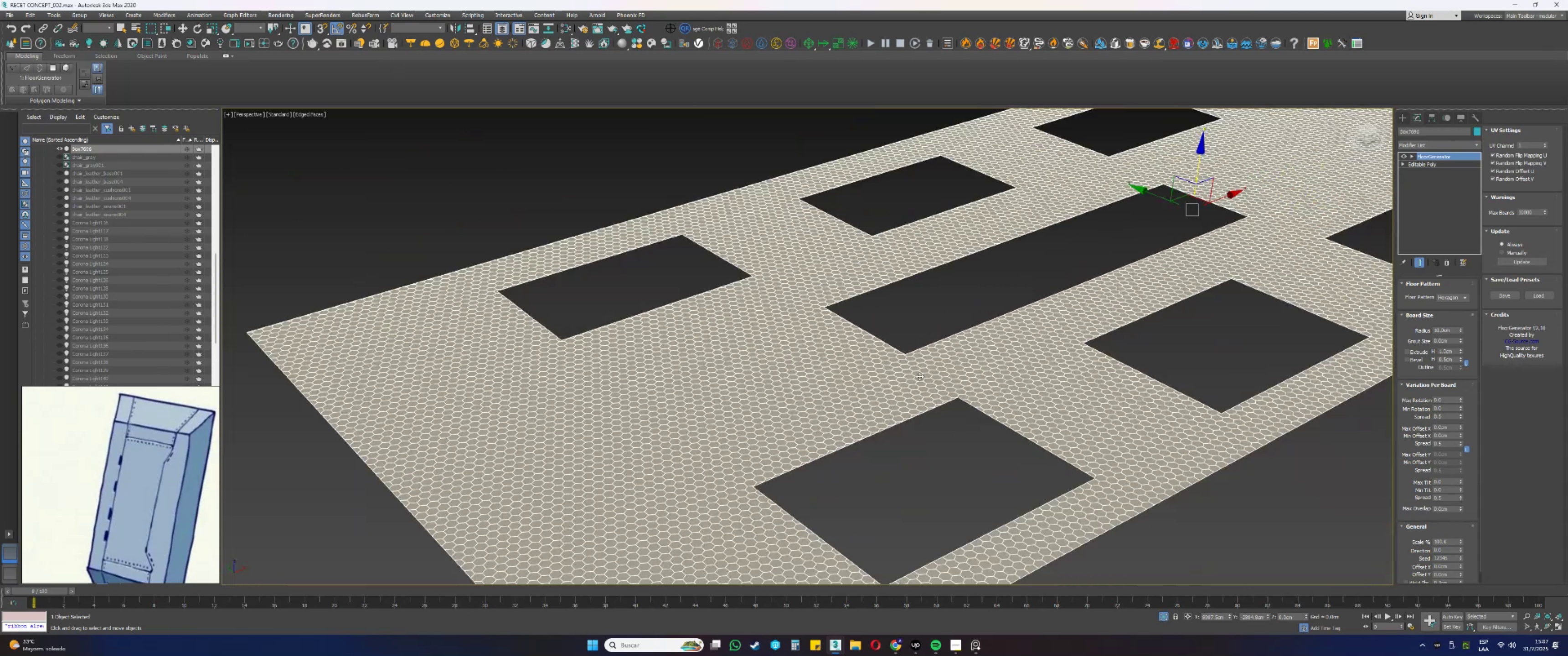 
scroll: coordinate [993, 330], scroll_direction: up, amount: 3.0
 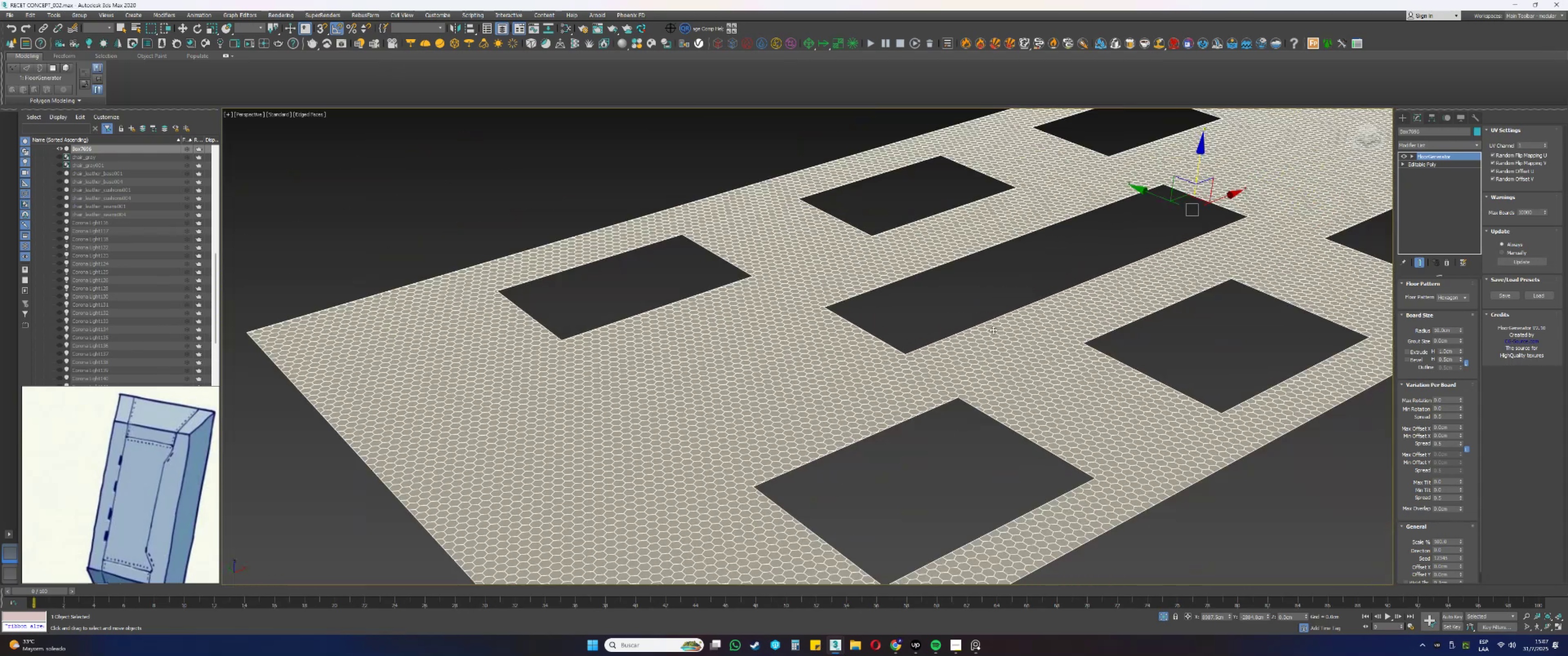 
hold_key(key=AltLeft, duration=0.41)
 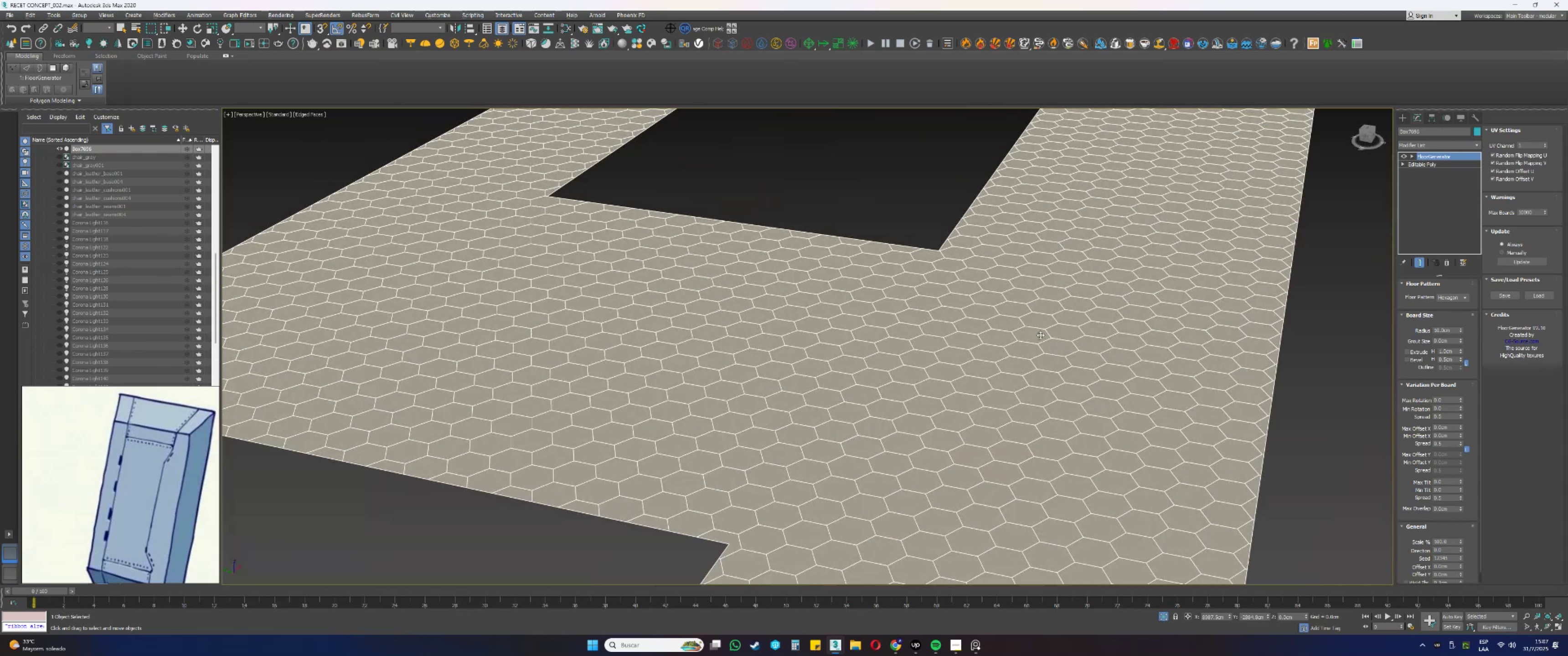 
scroll: coordinate [1040, 335], scroll_direction: down, amount: 3.0
 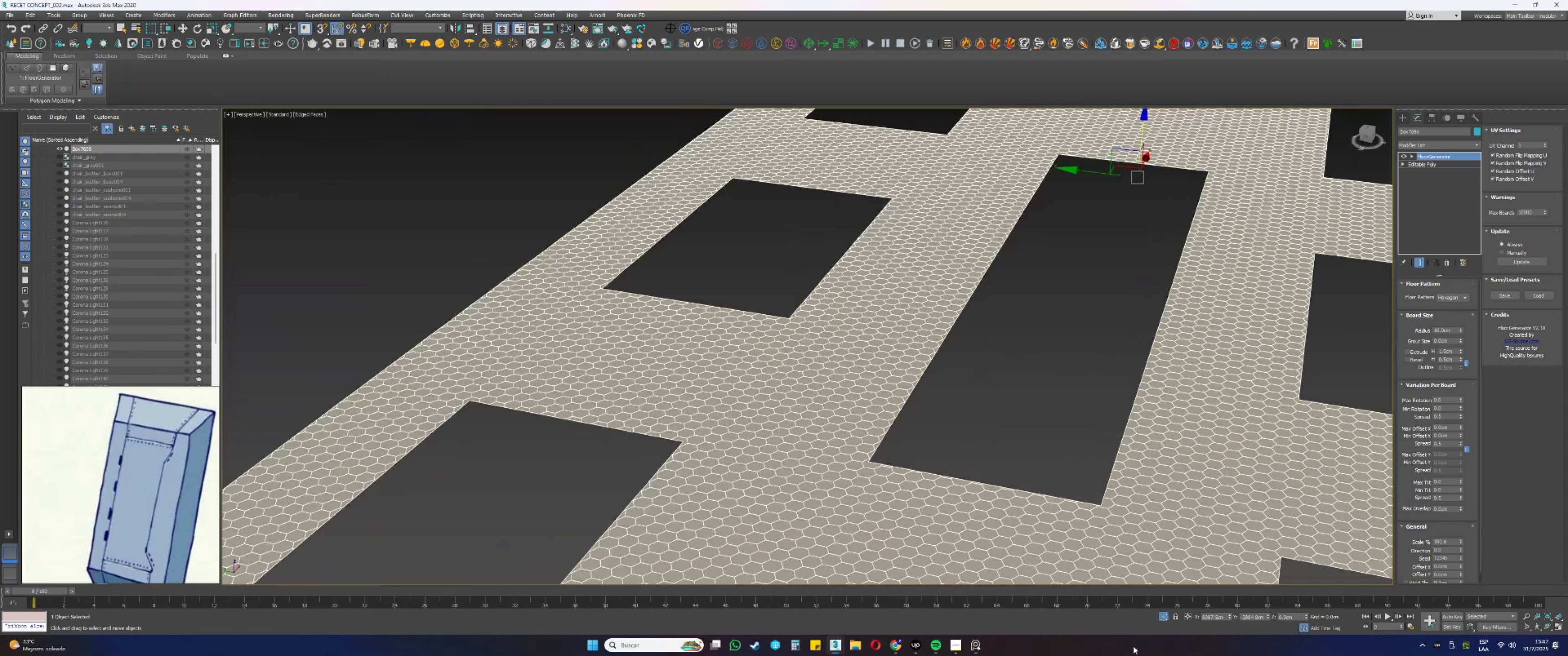 
left_click([1161, 618])
 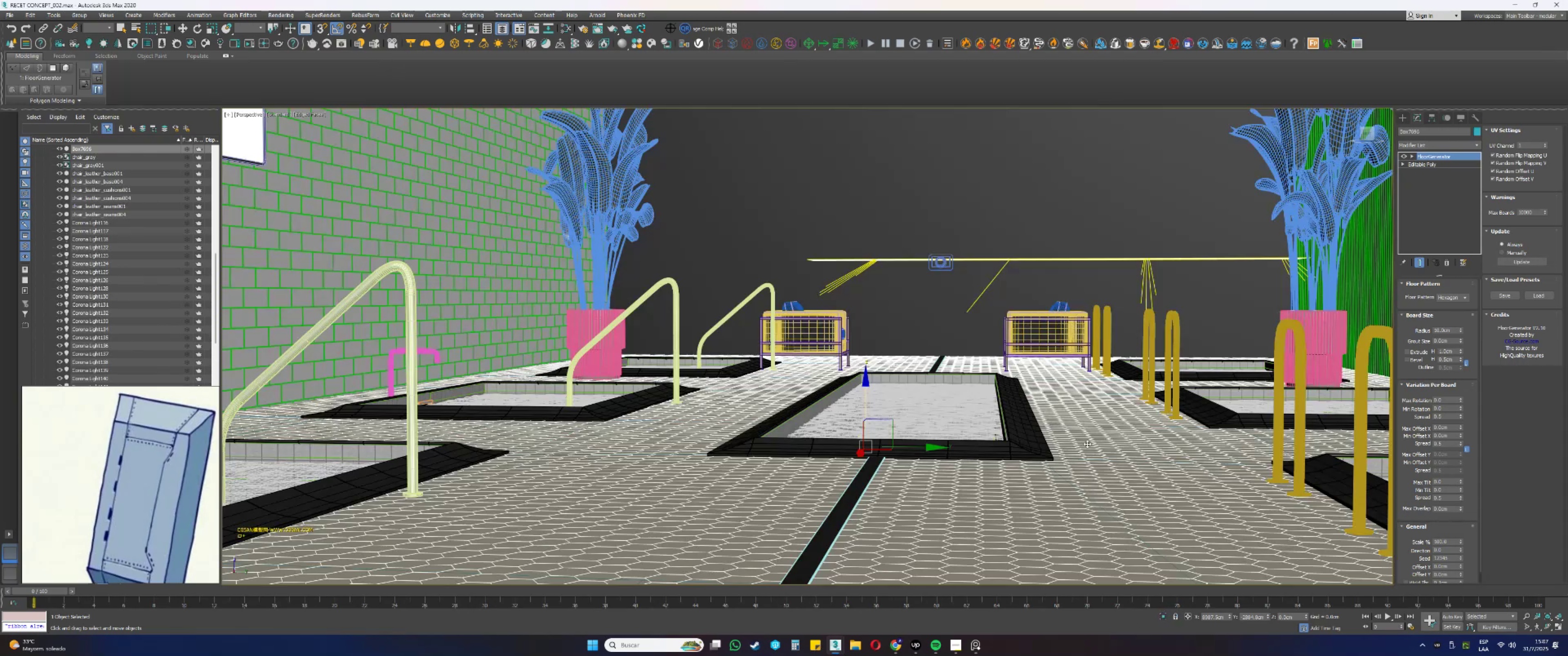 
wait(6.18)
 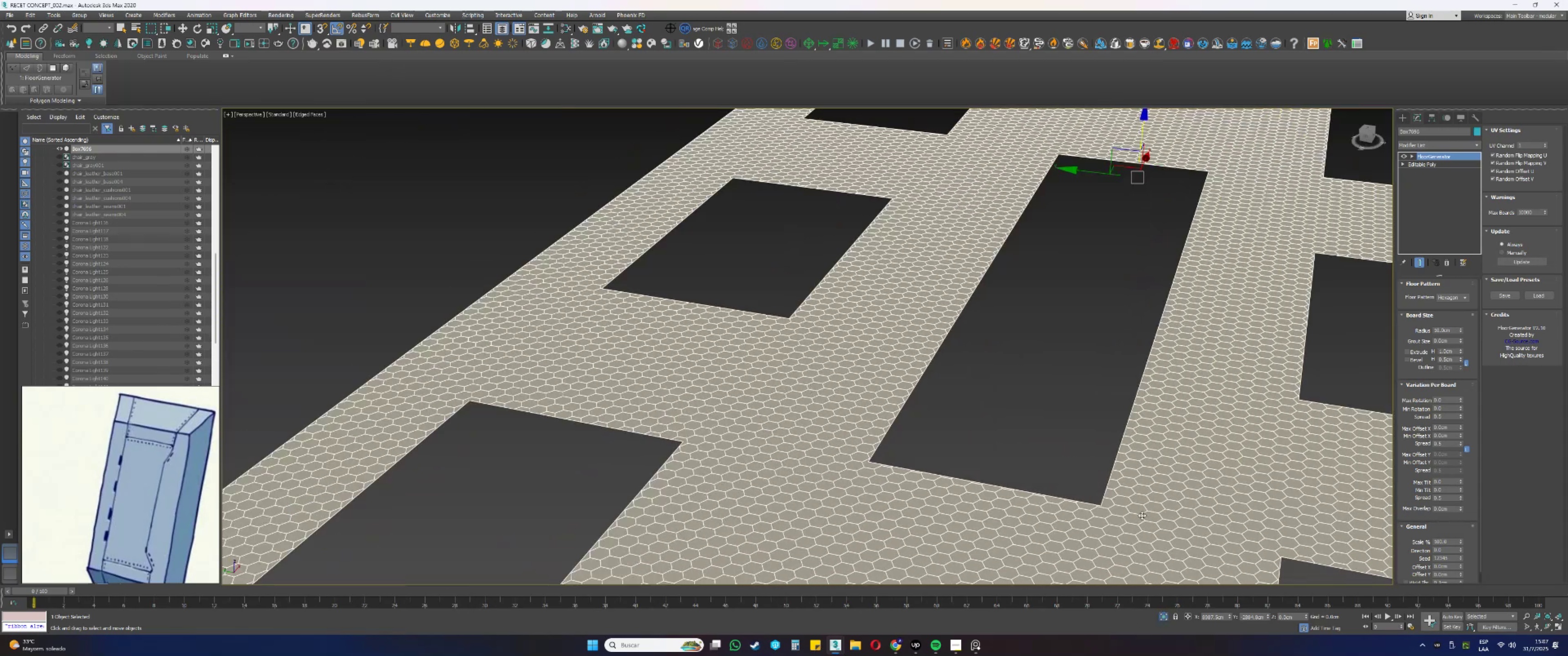 
key(Alt+AltLeft)
 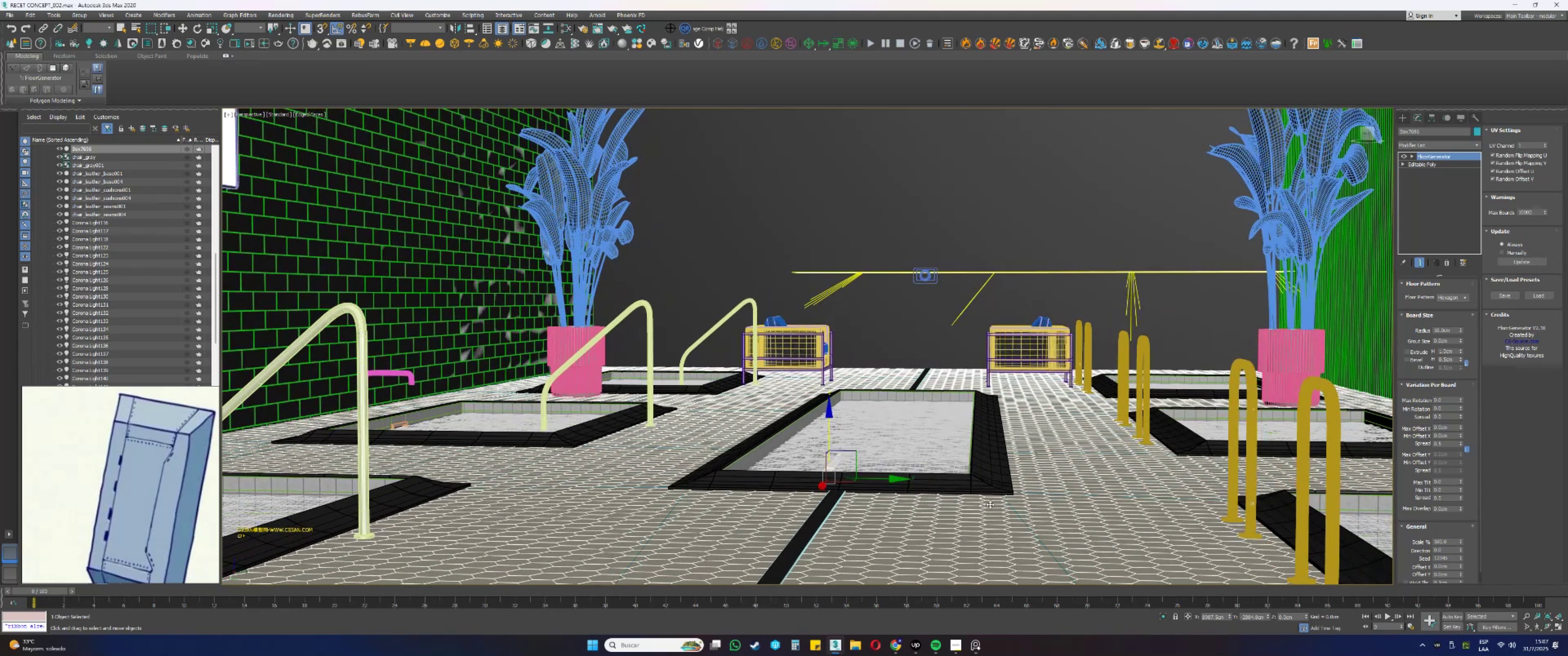 
key(Alt+W)
 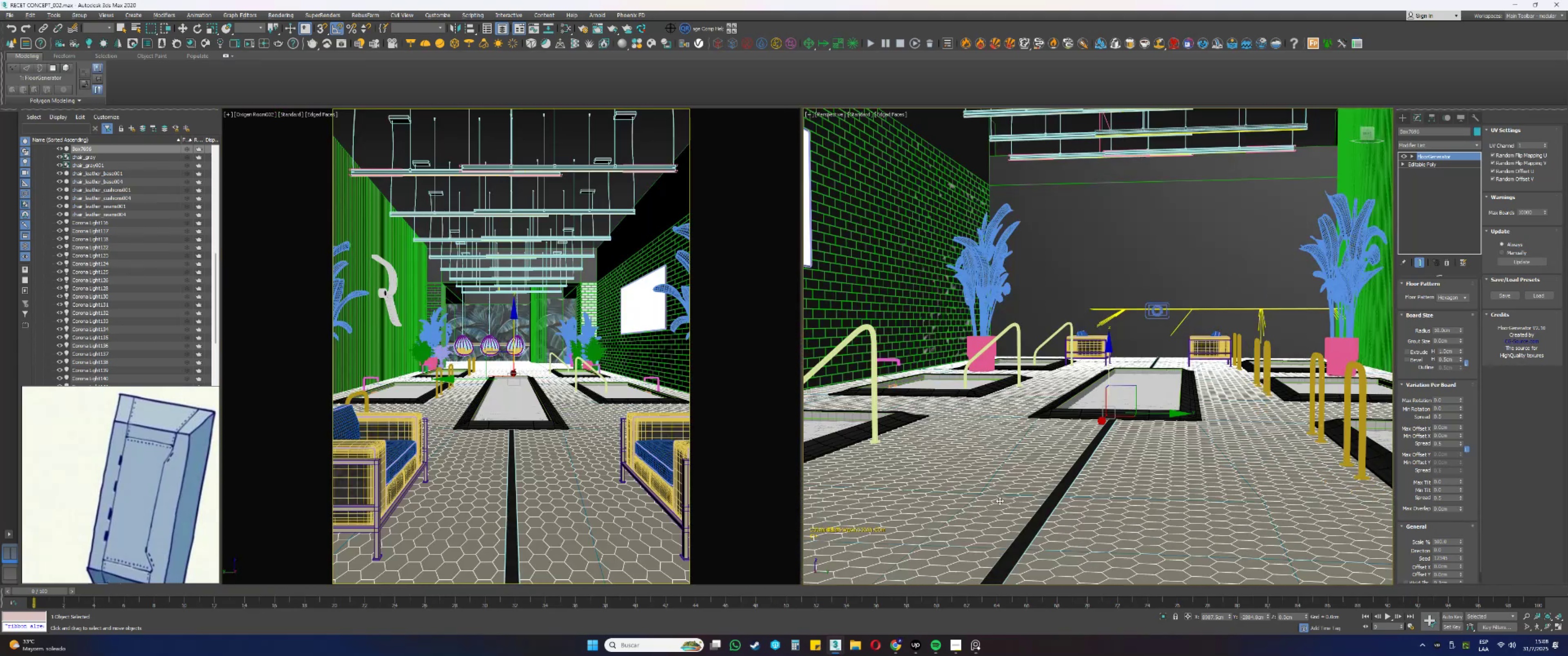 
key(Alt+AltLeft)
 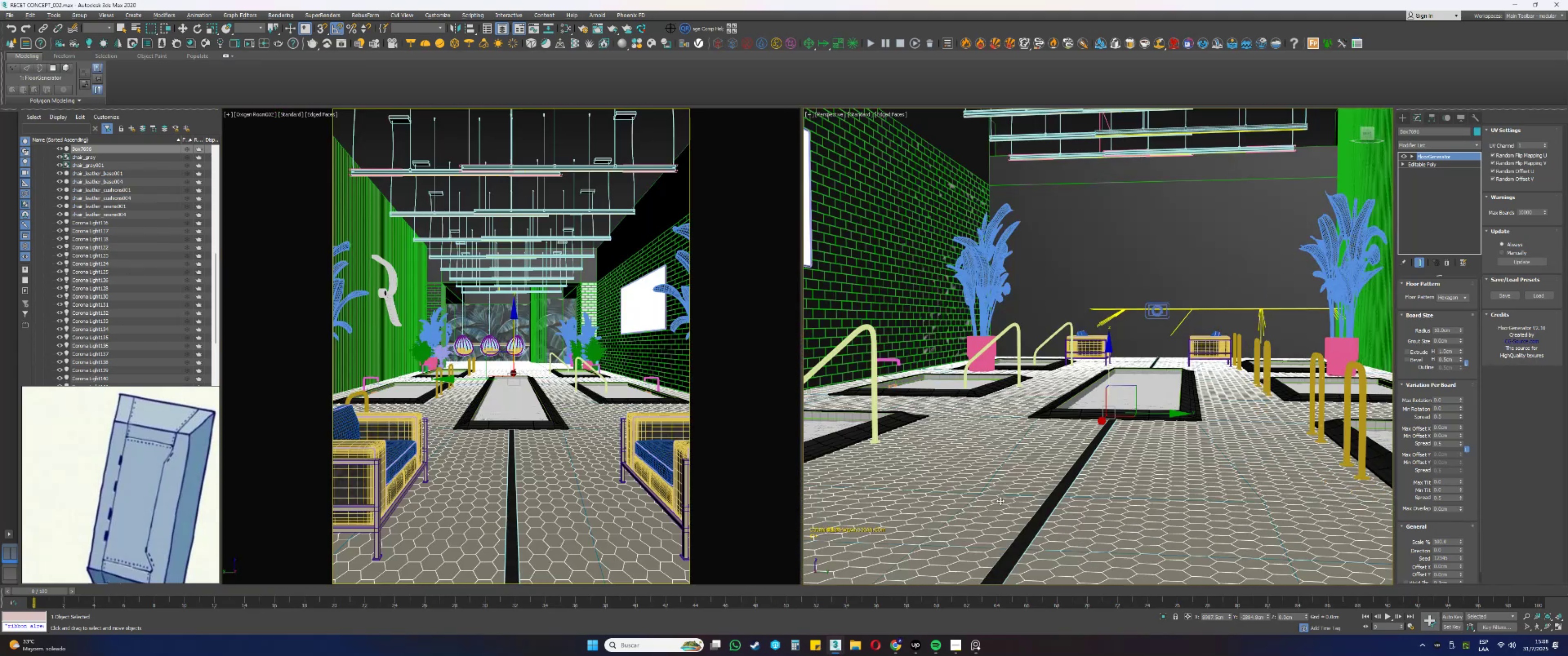 
key(Alt+W)
 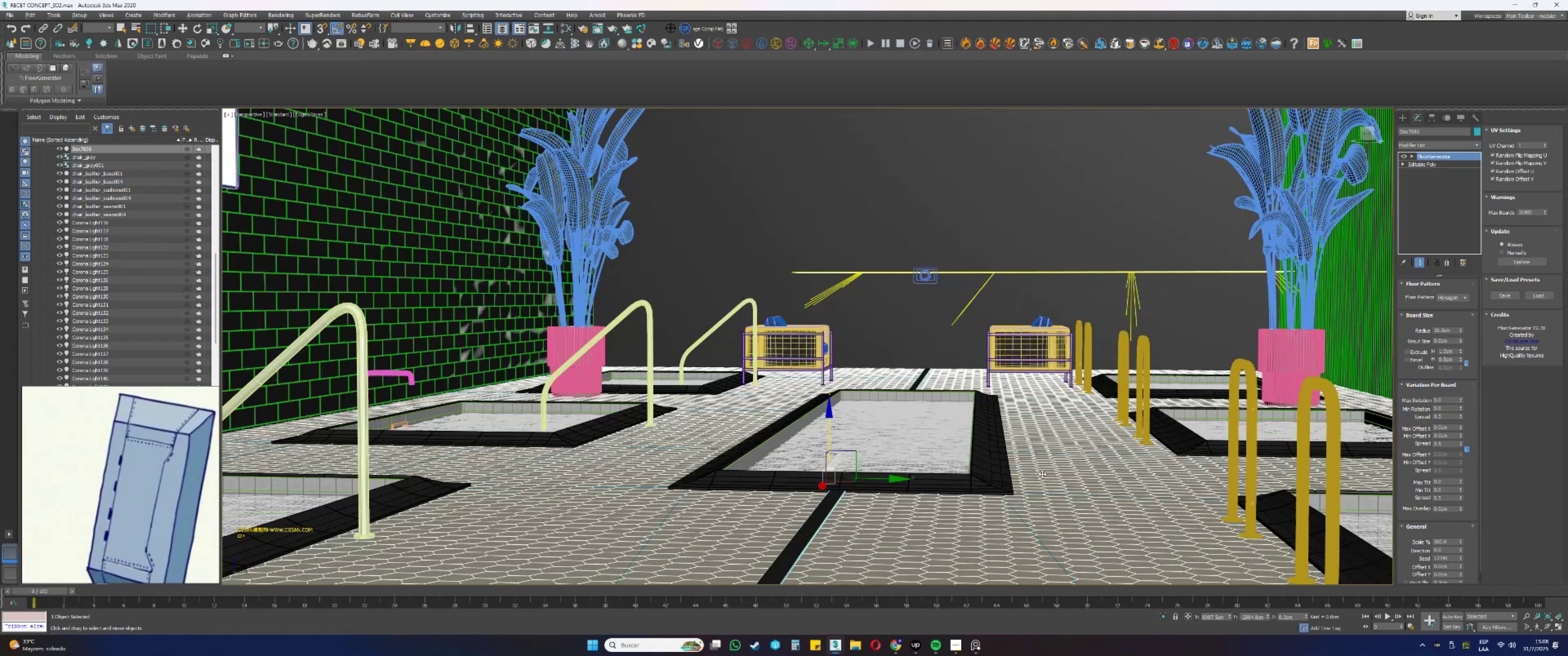 
left_click([1163, 616])
 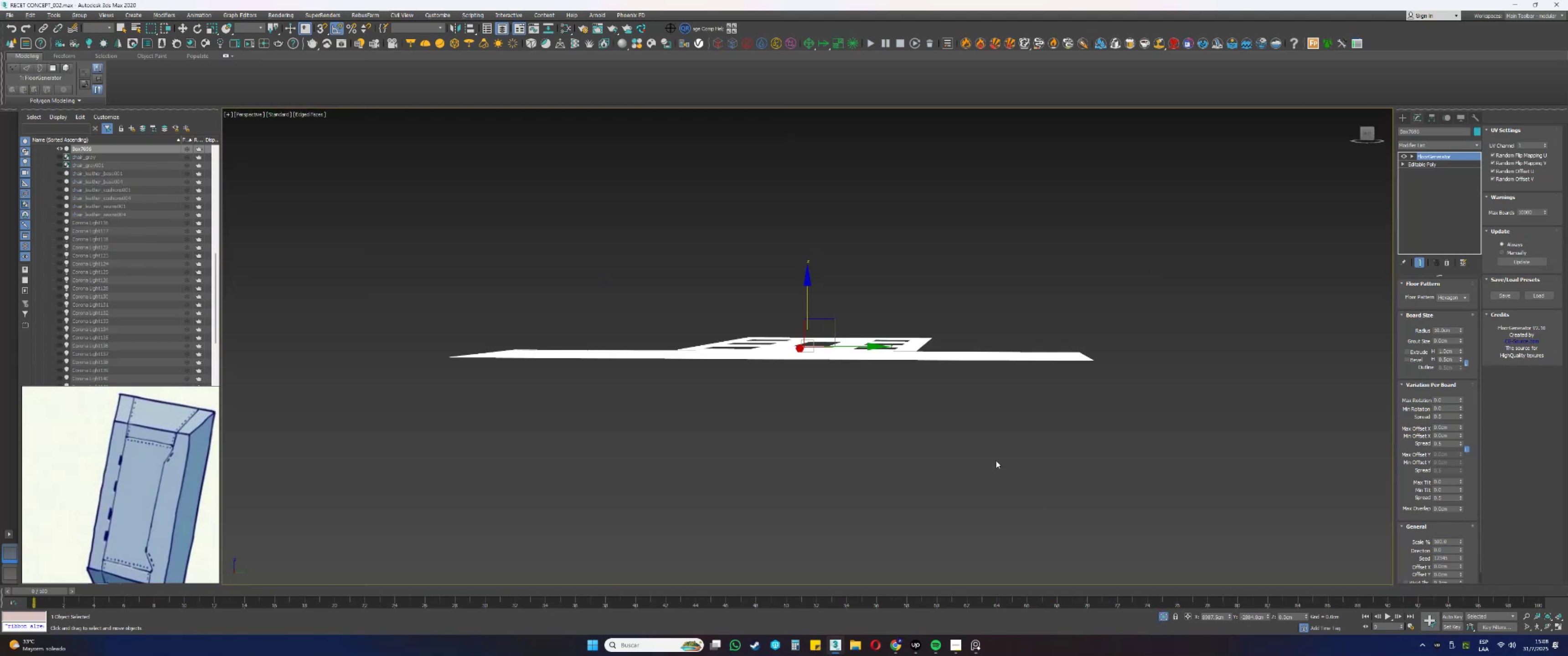 
scroll: coordinate [929, 428], scroll_direction: down, amount: 2.0
 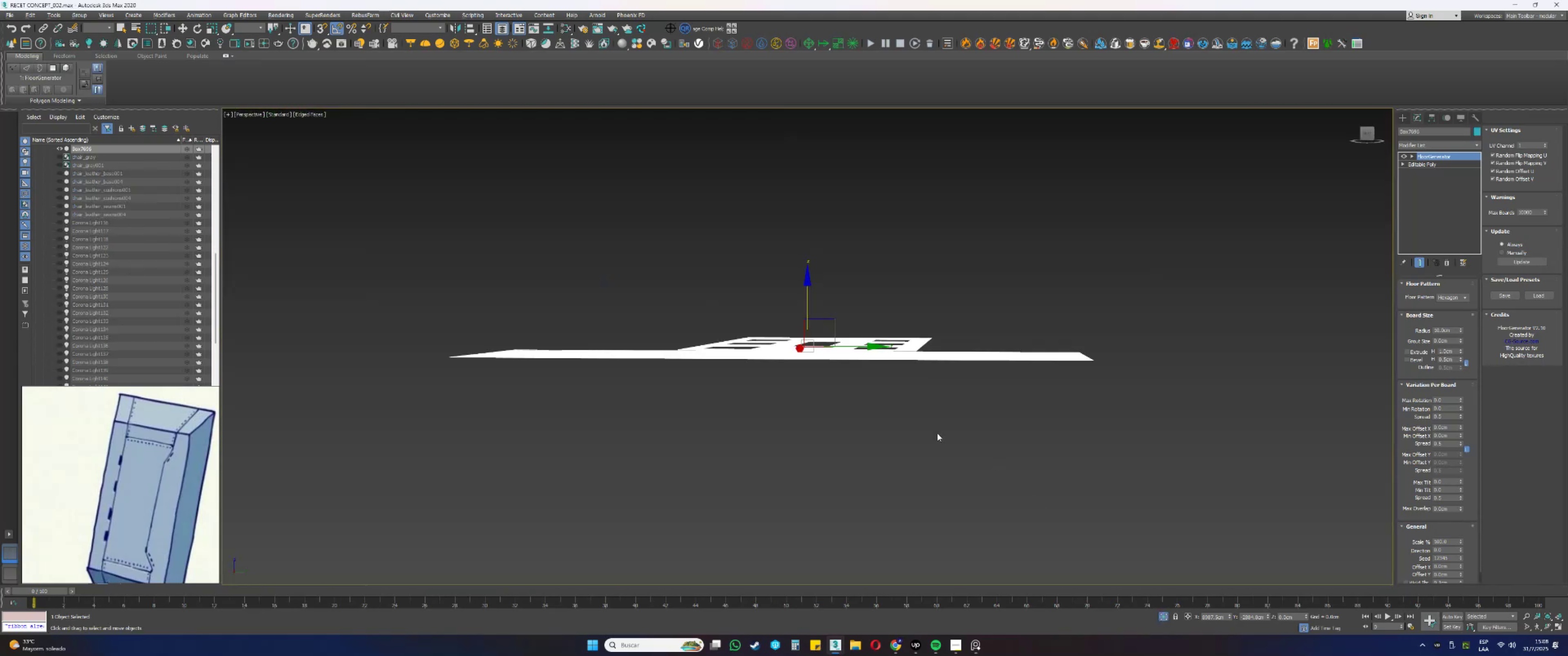 
hold_key(key=AltLeft, duration=0.49)
 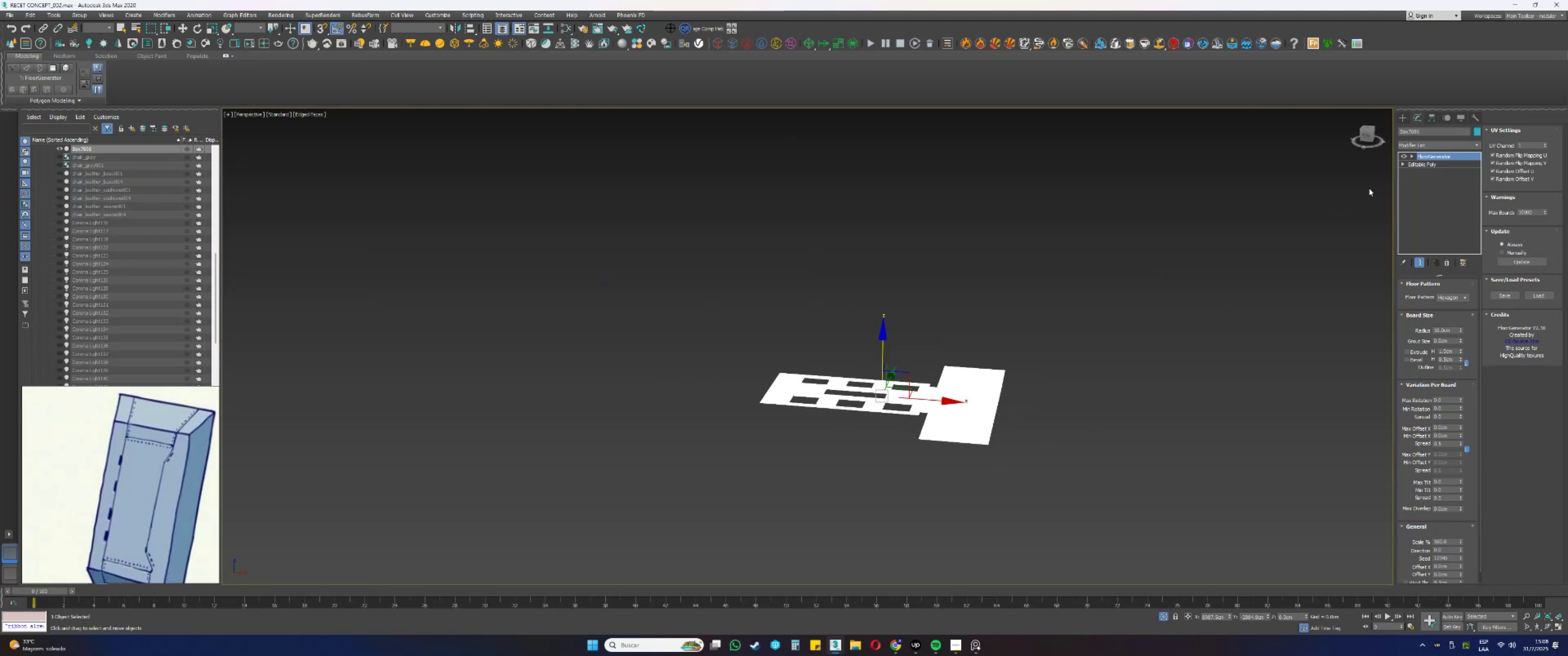 
left_click([1411, 146])
 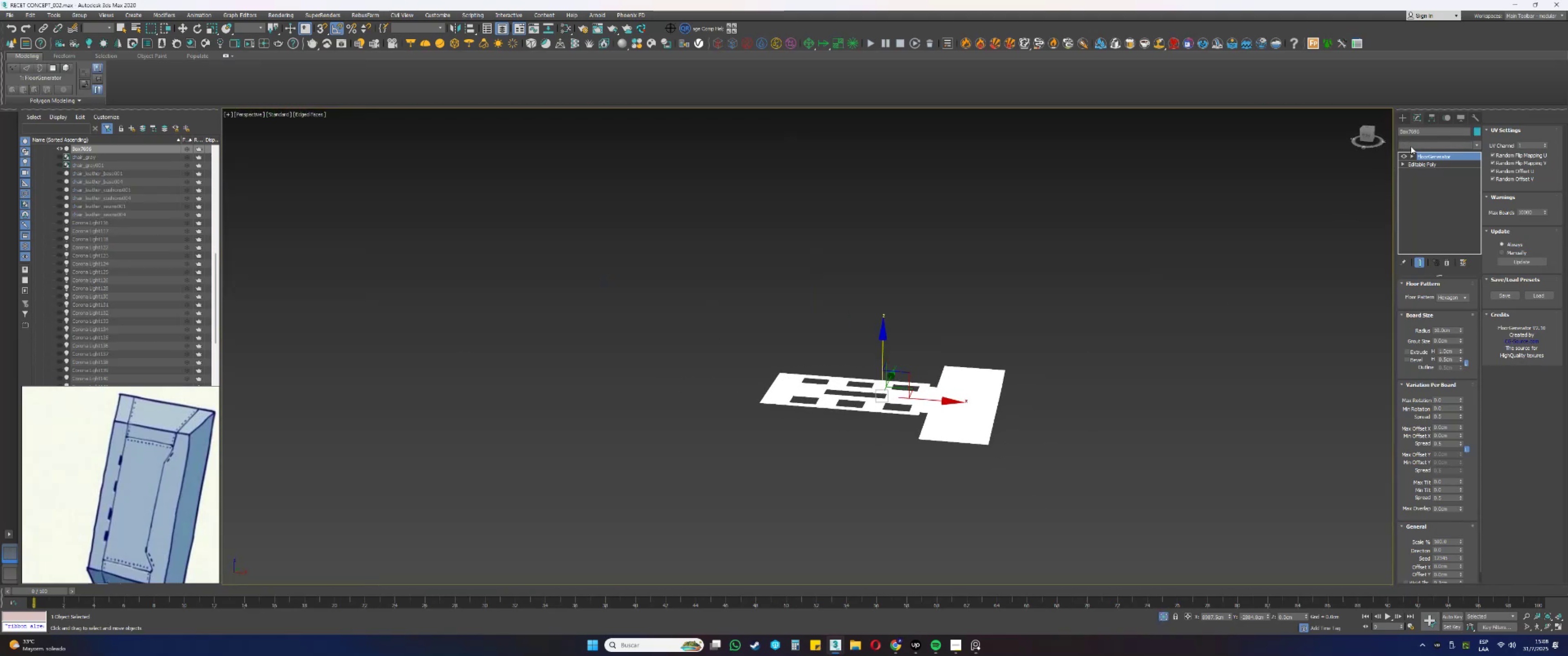 
key(E)
 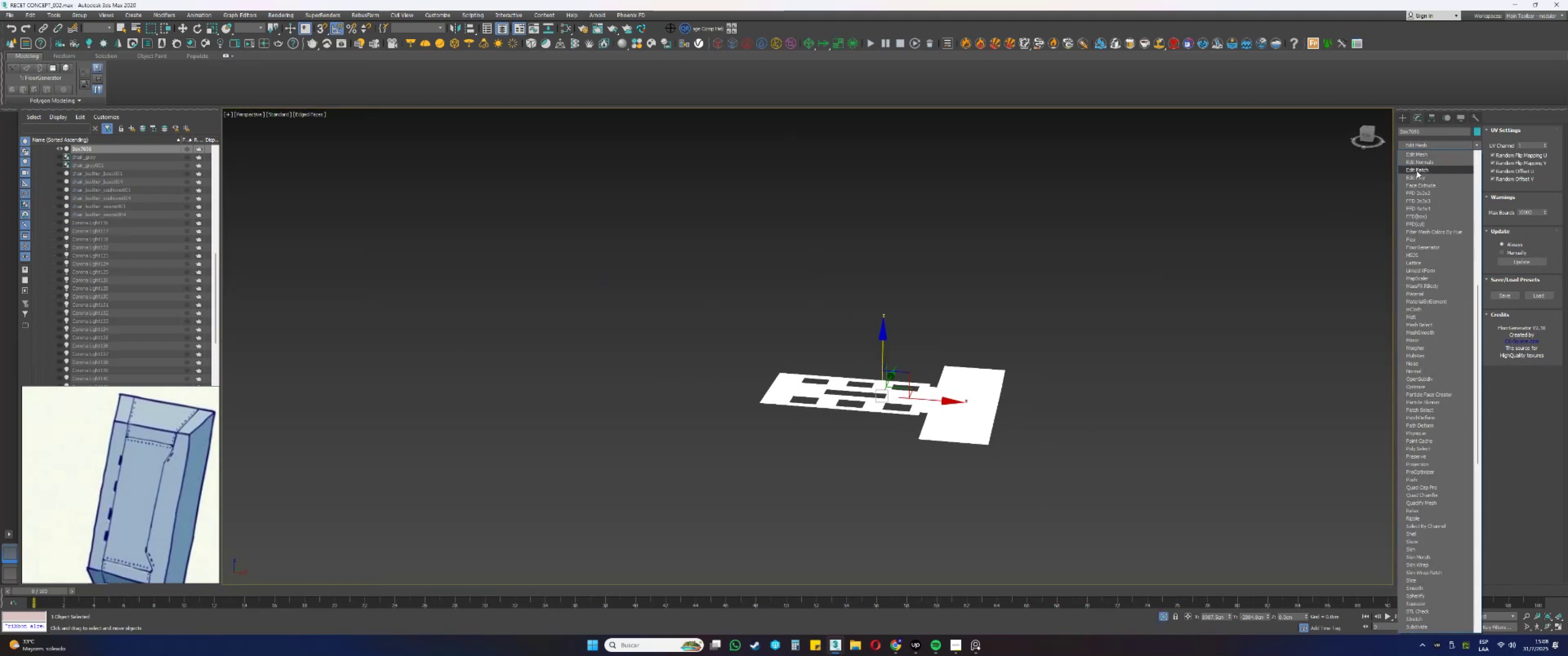 
left_click([1417, 177])
 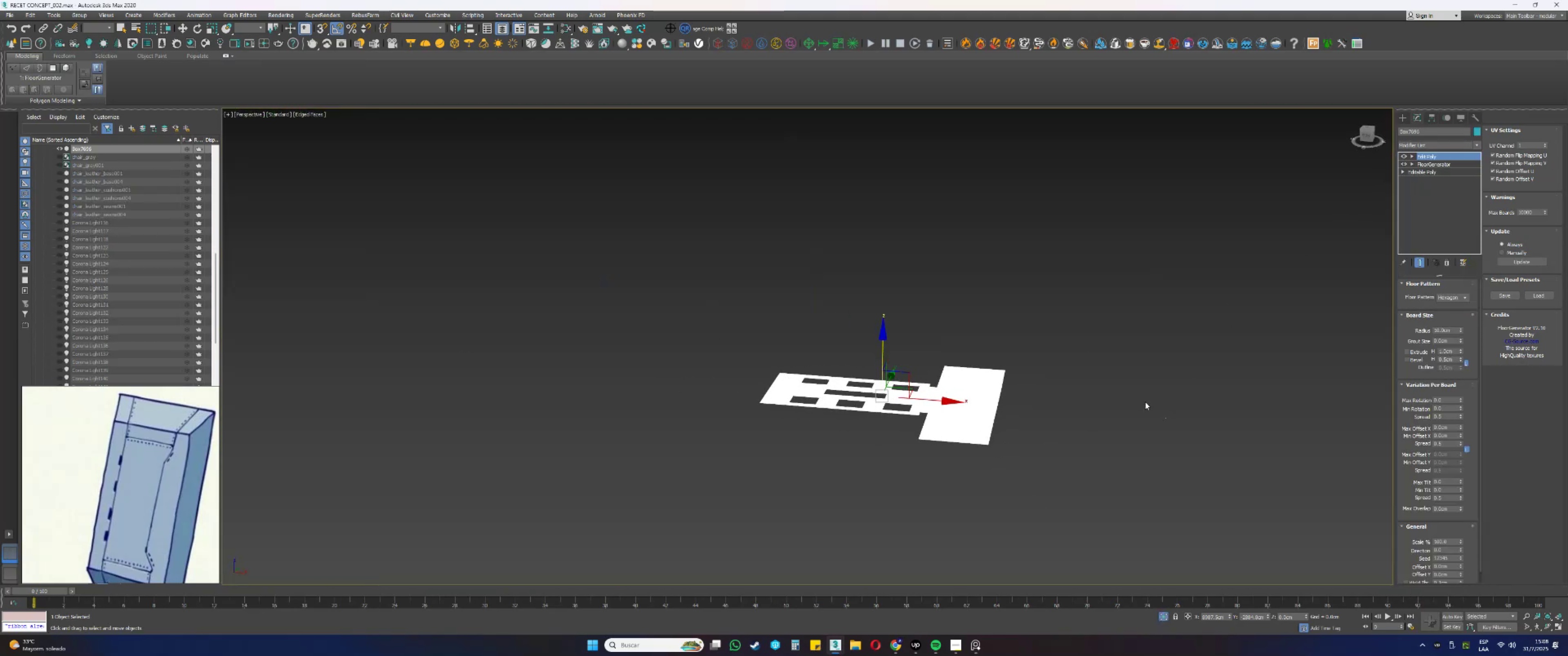 
key(1)
 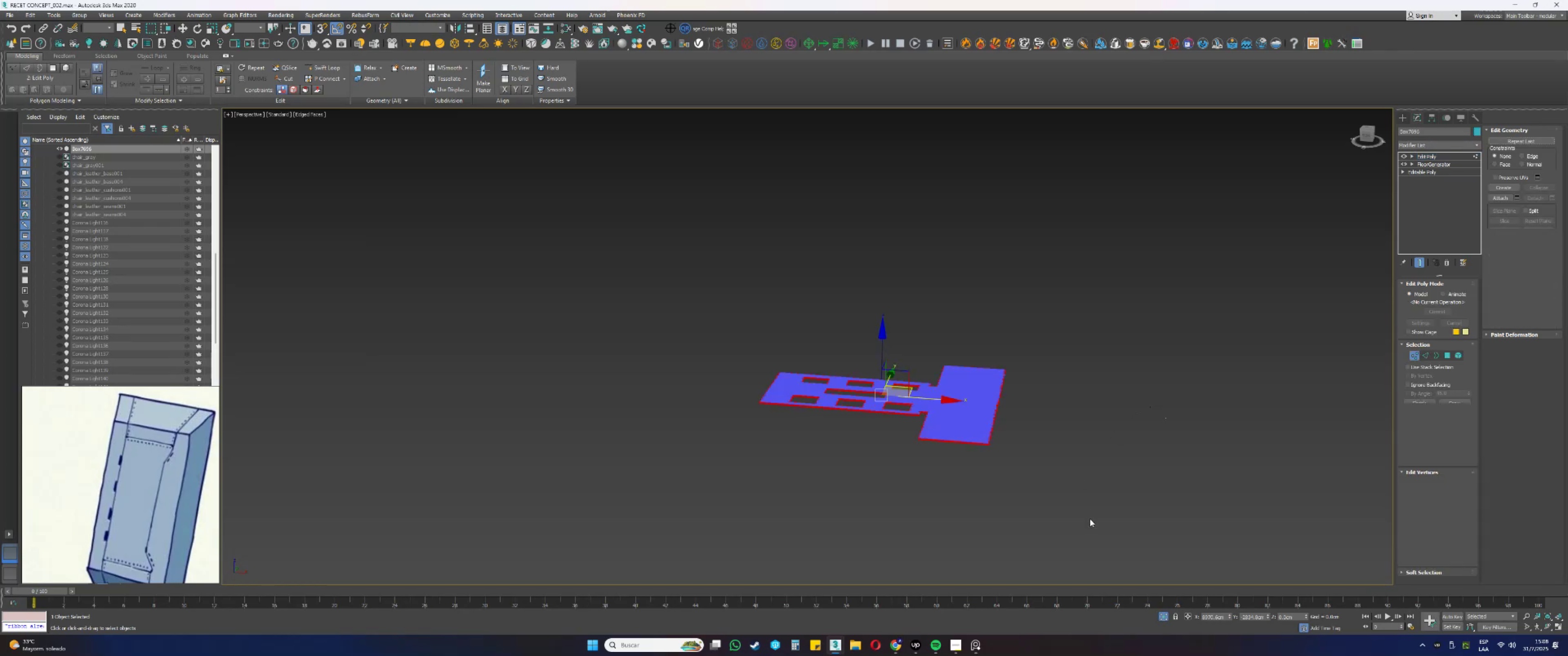 
left_click_drag(start_coordinate=[1104, 543], to_coordinate=[703, 271])
 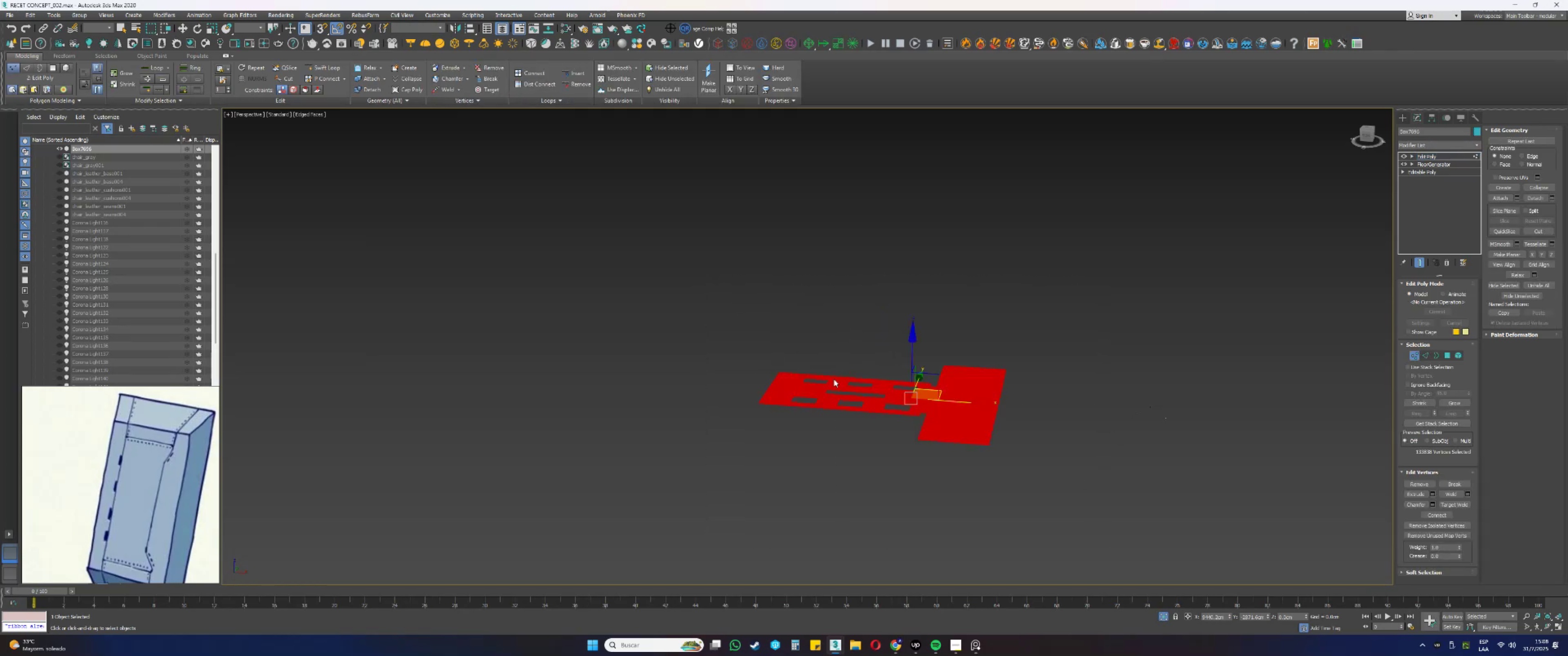 
hold_key(key=AltLeft, duration=0.41)
 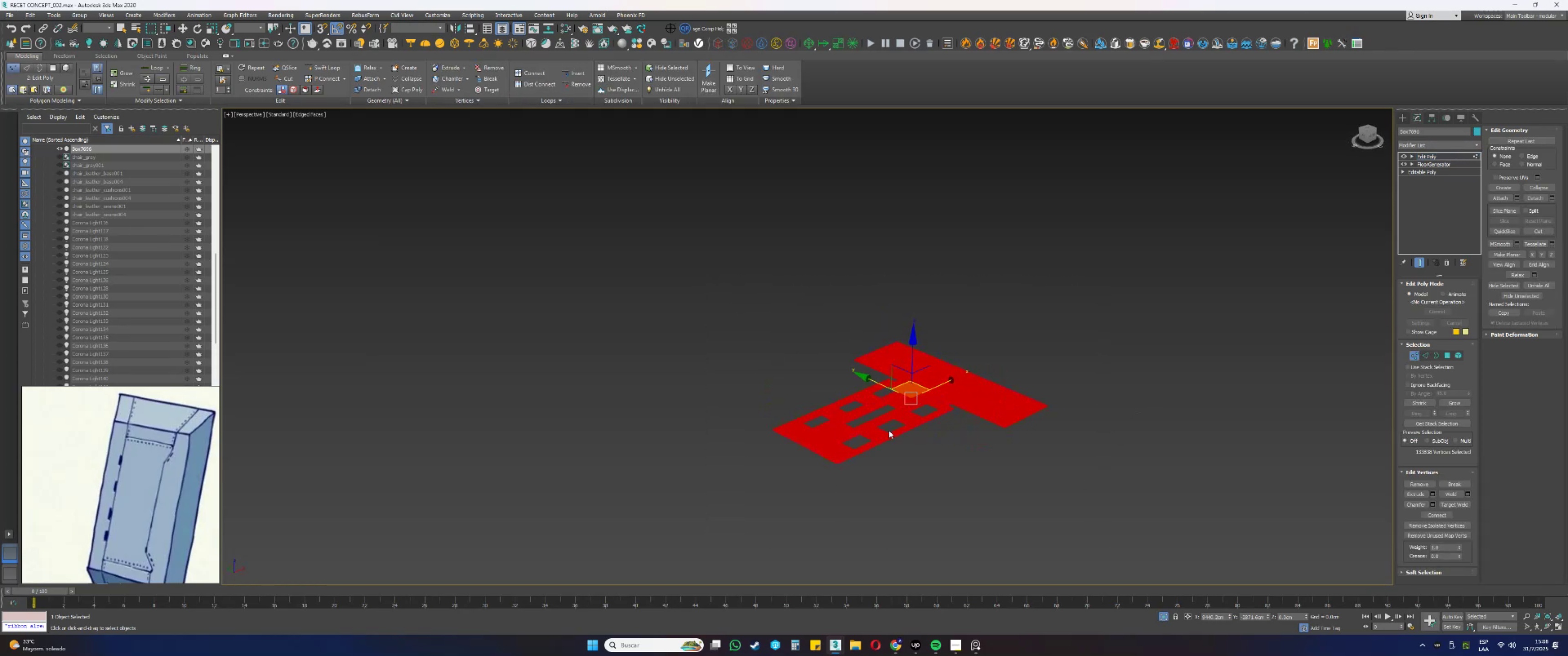 
scroll: coordinate [856, 434], scroll_direction: up, amount: 13.0
 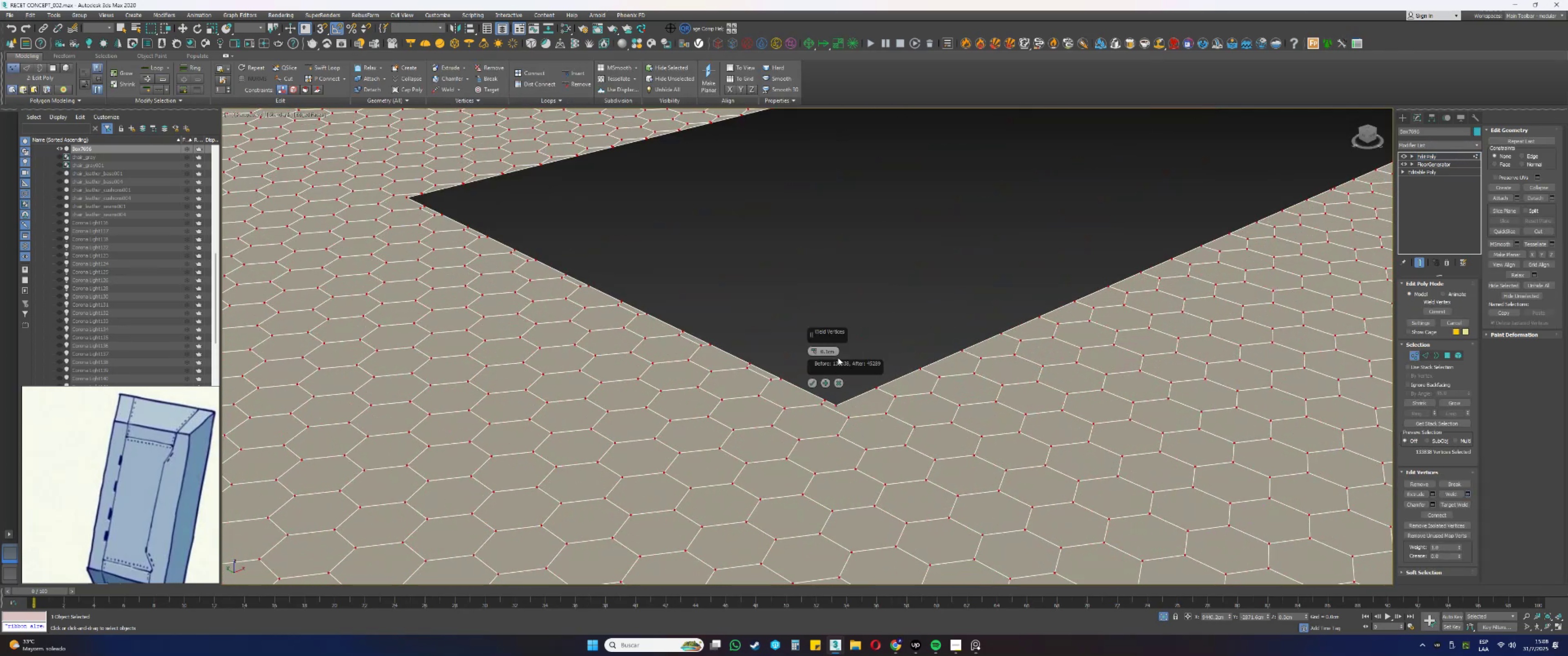 
key(Alt+AltLeft)
 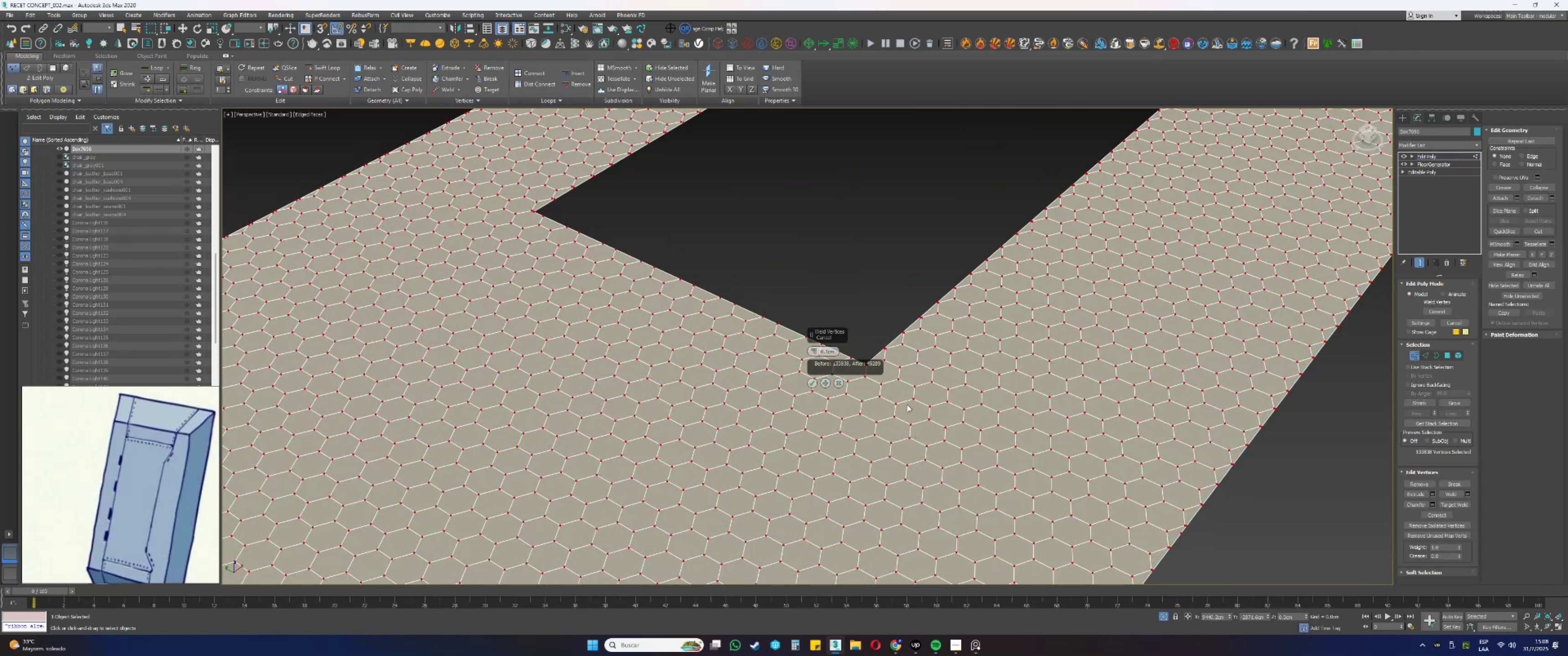 
scroll: coordinate [904, 376], scroll_direction: up, amount: 2.0
 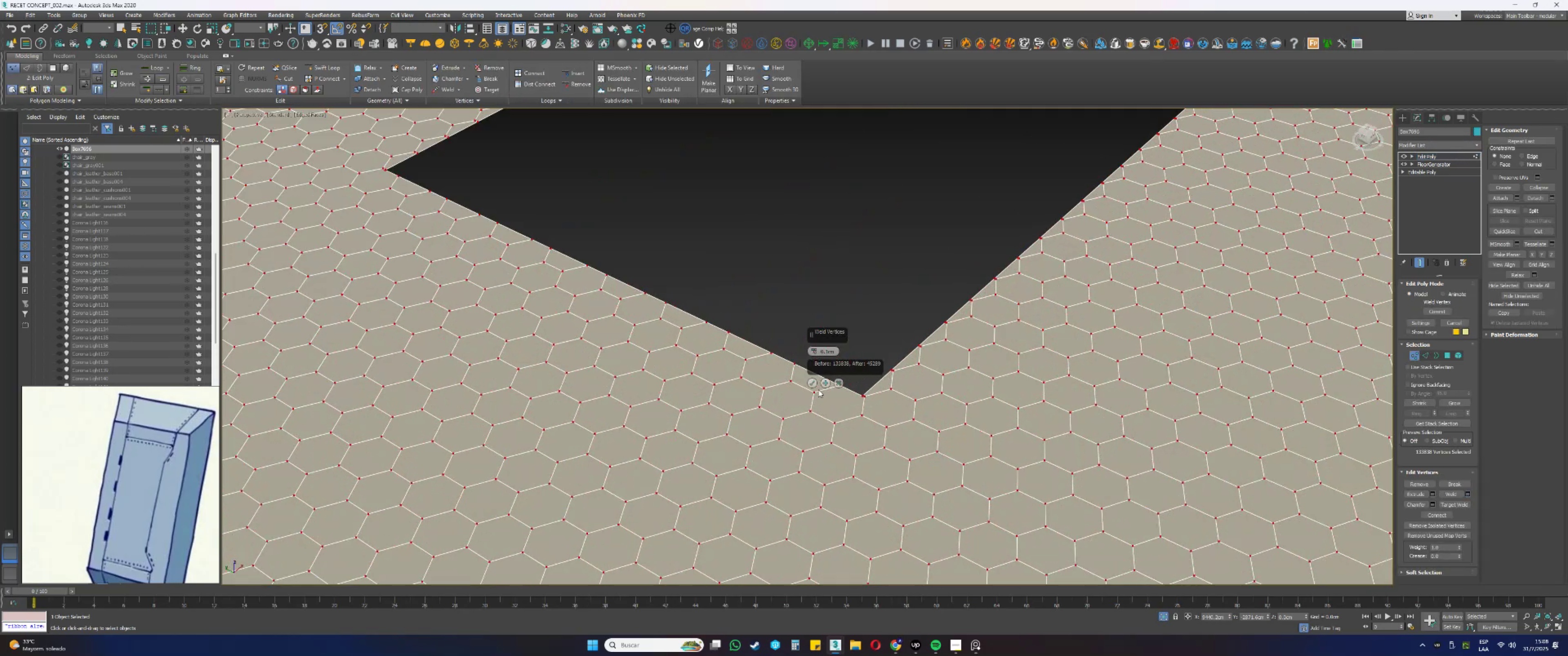 
left_click([816, 383])
 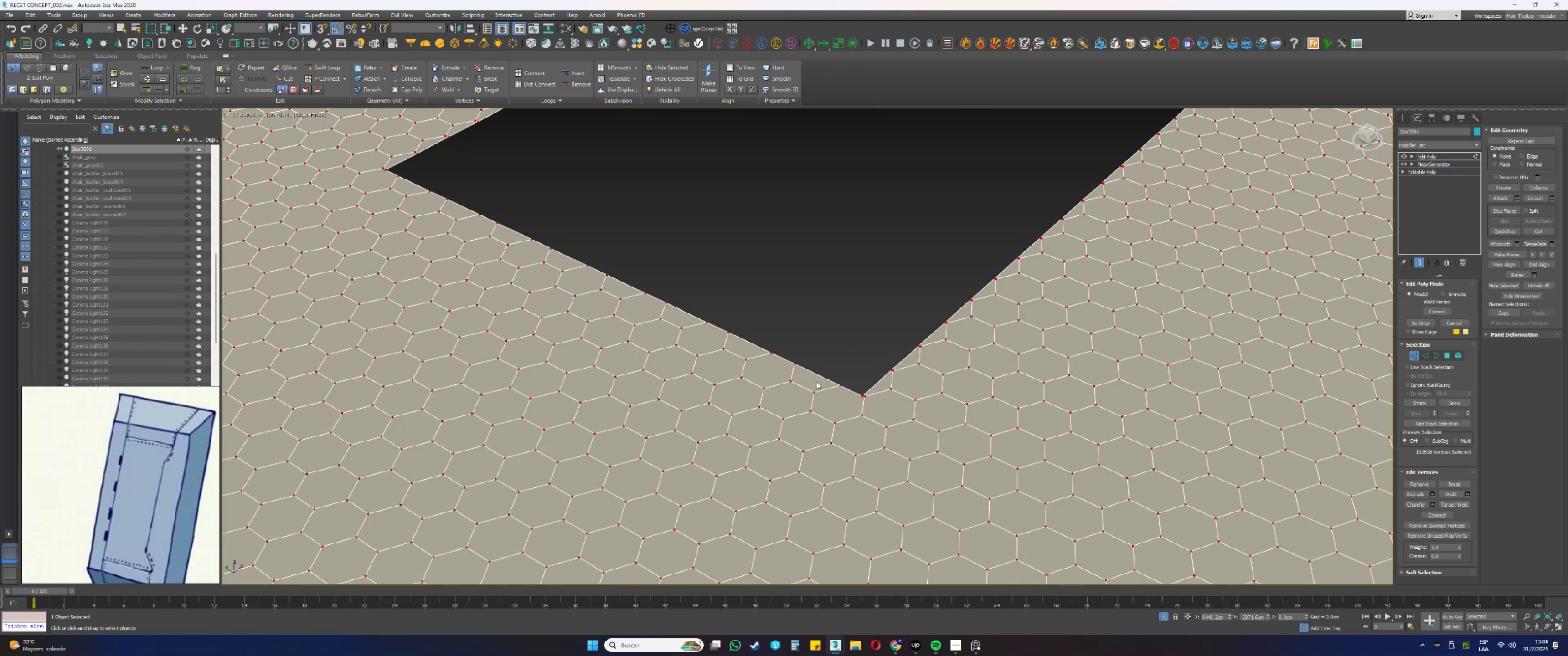 
scroll: coordinate [815, 346], scroll_direction: down, amount: 8.0
 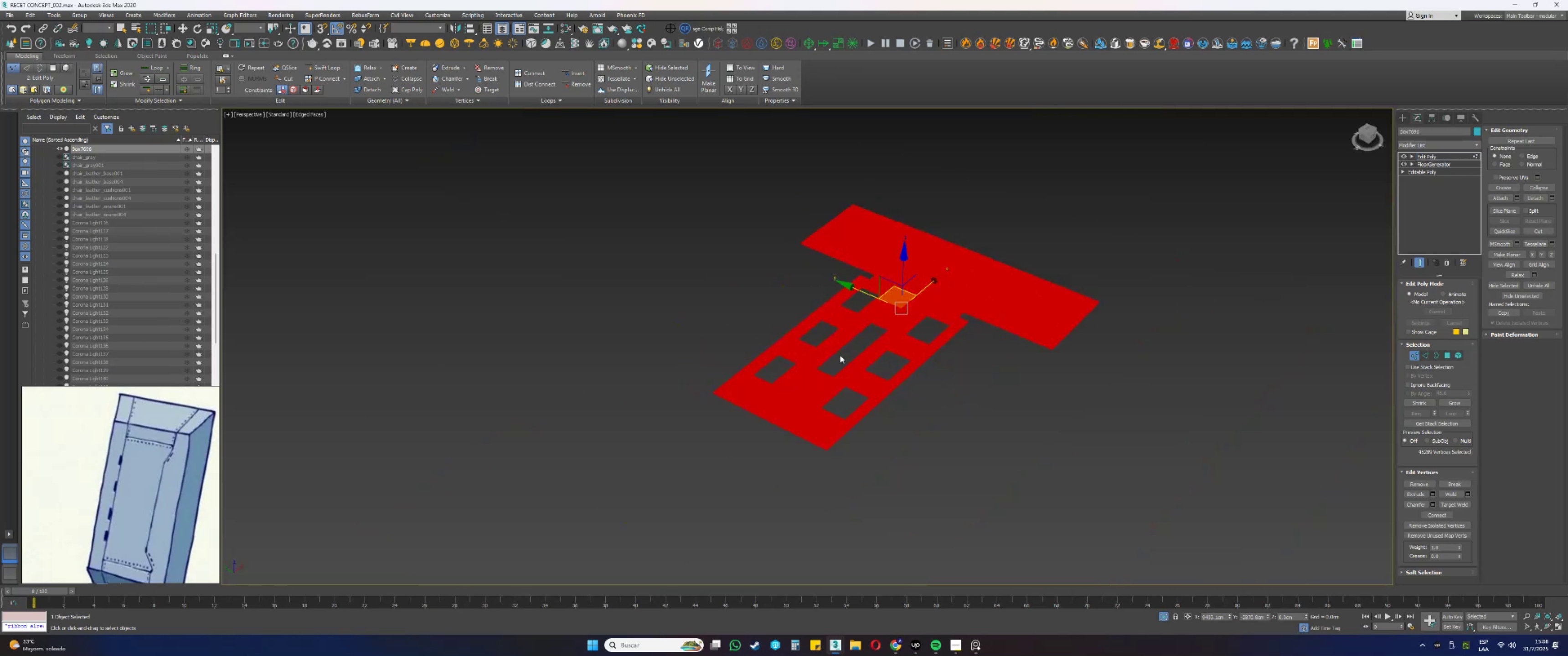 
key(4)
 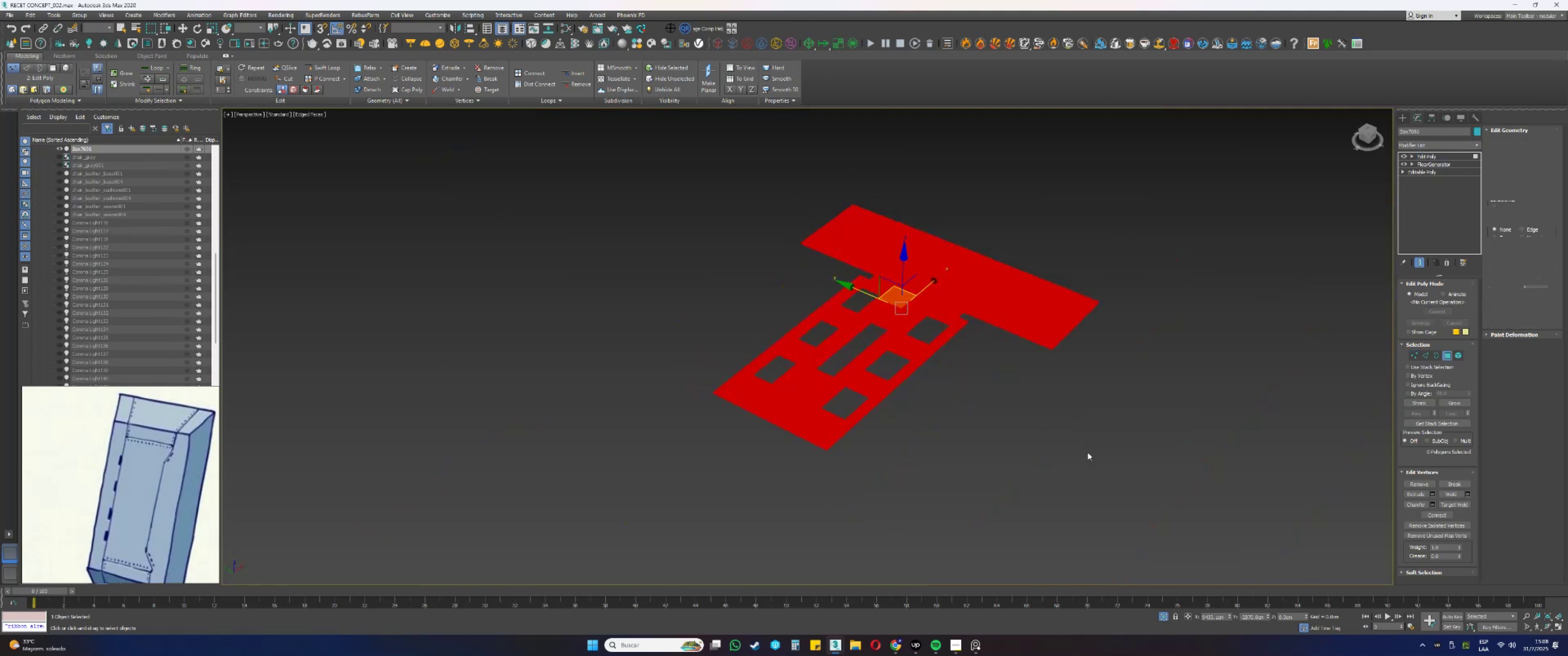 
left_click_drag(start_coordinate=[1172, 512], to_coordinate=[574, 179])
 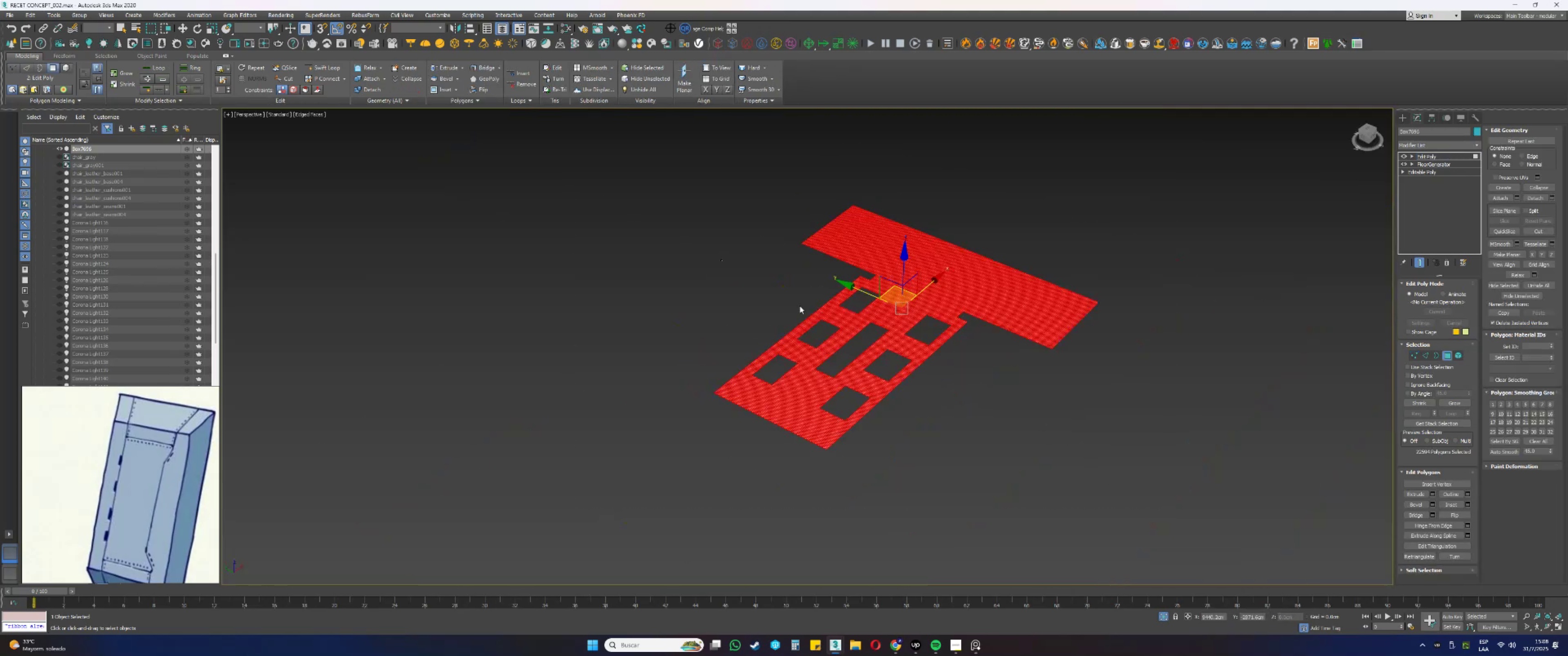 
key(Alt+AltLeft)
 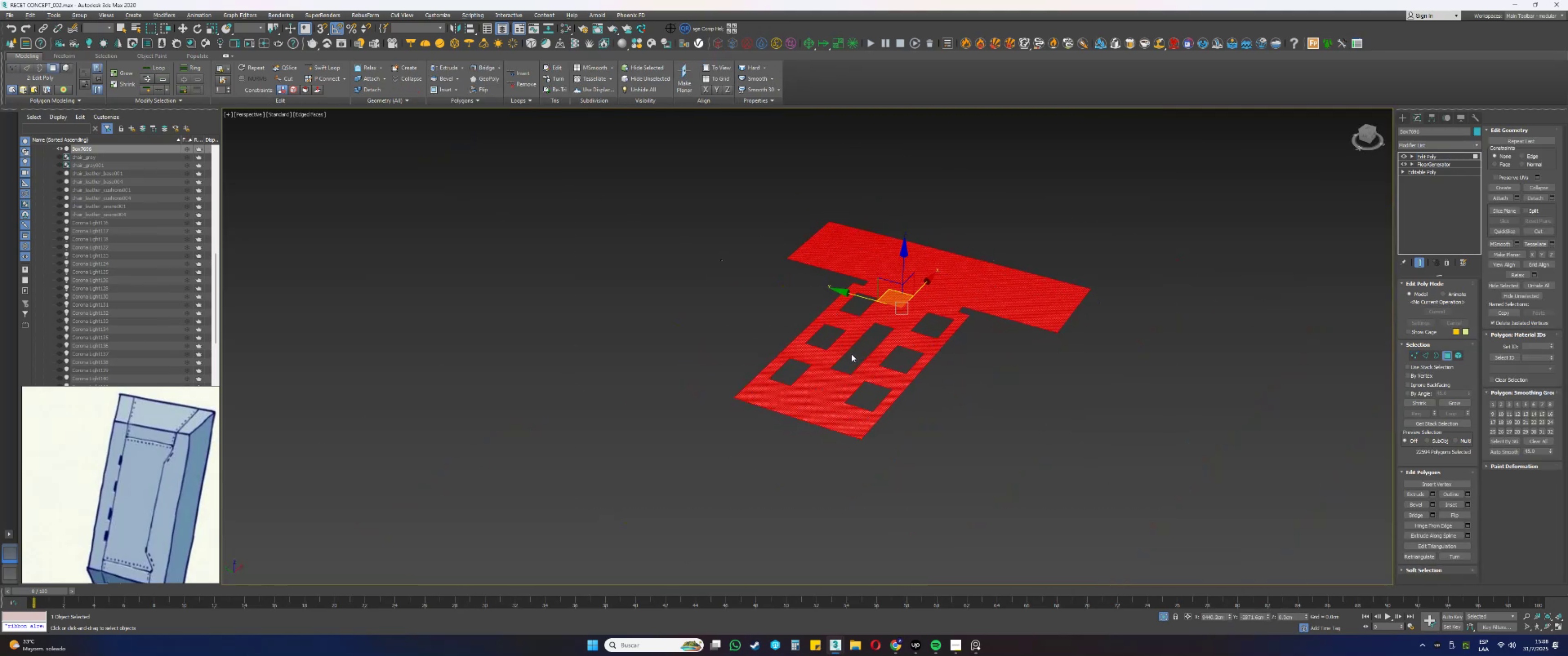 
scroll: coordinate [1112, 419], scroll_direction: up, amount: 9.0
 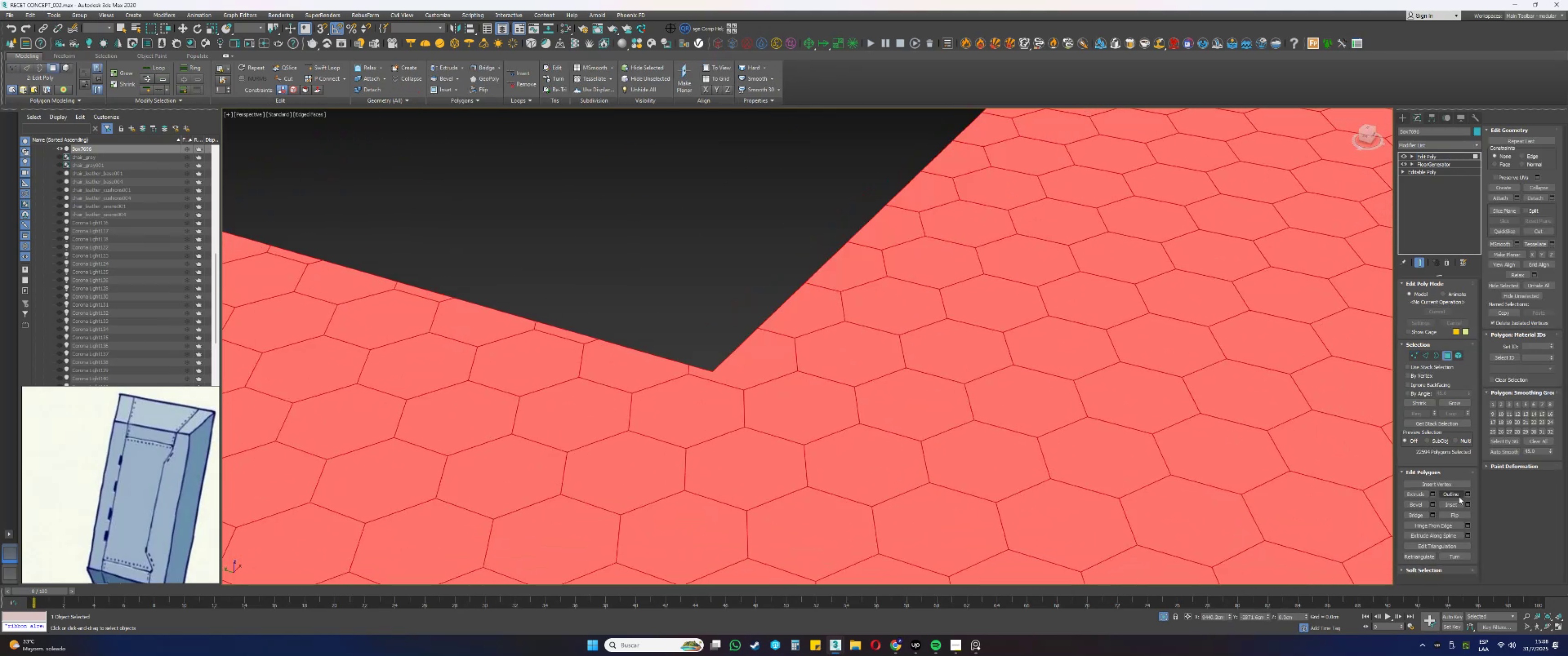 
left_click([1470, 502])
 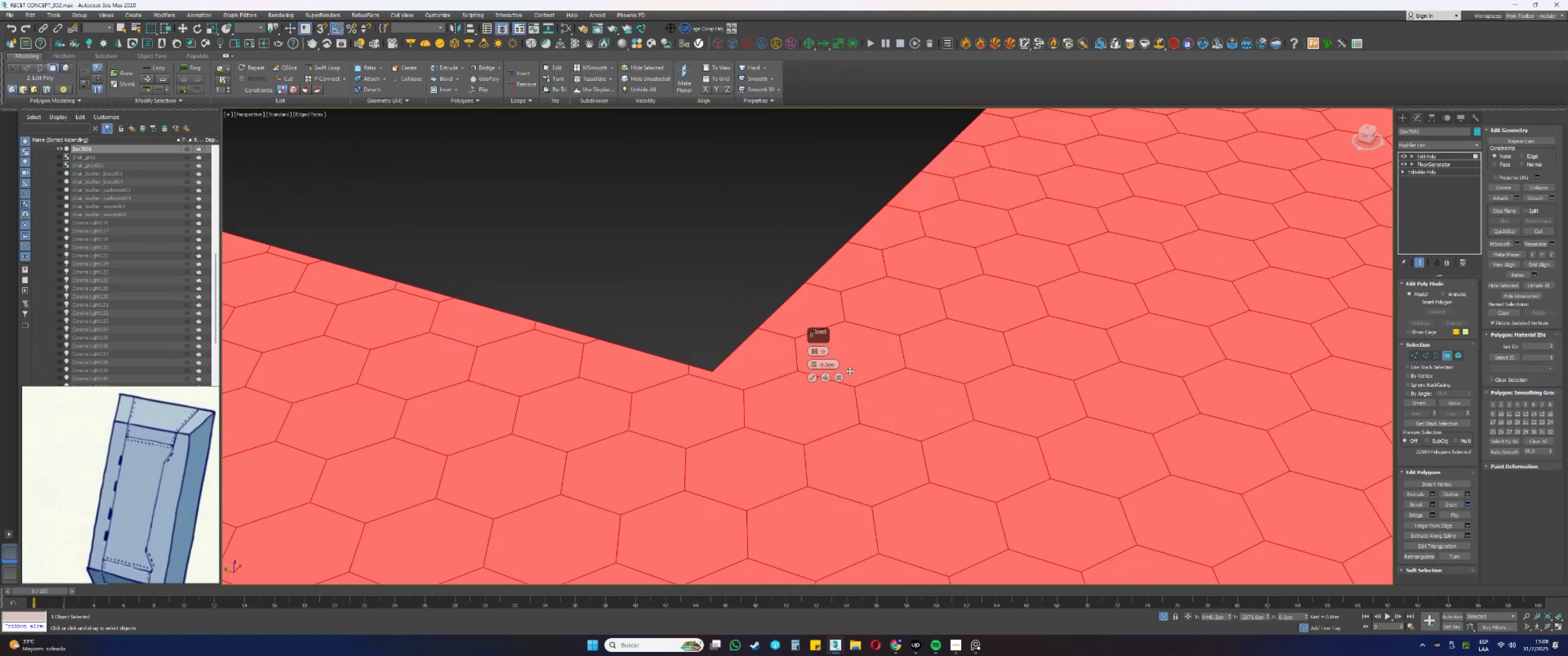 
double_click([835, 365])
 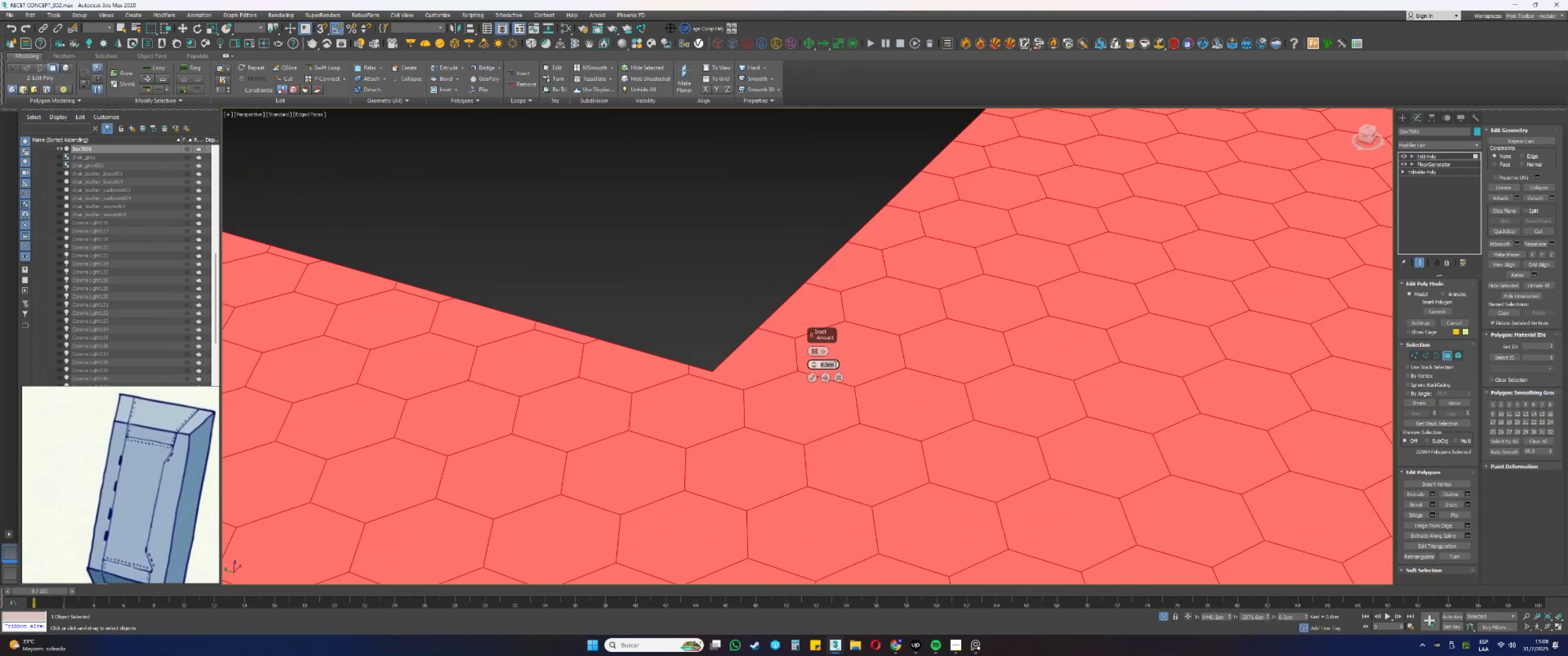 
key(NumpadDecimal)
 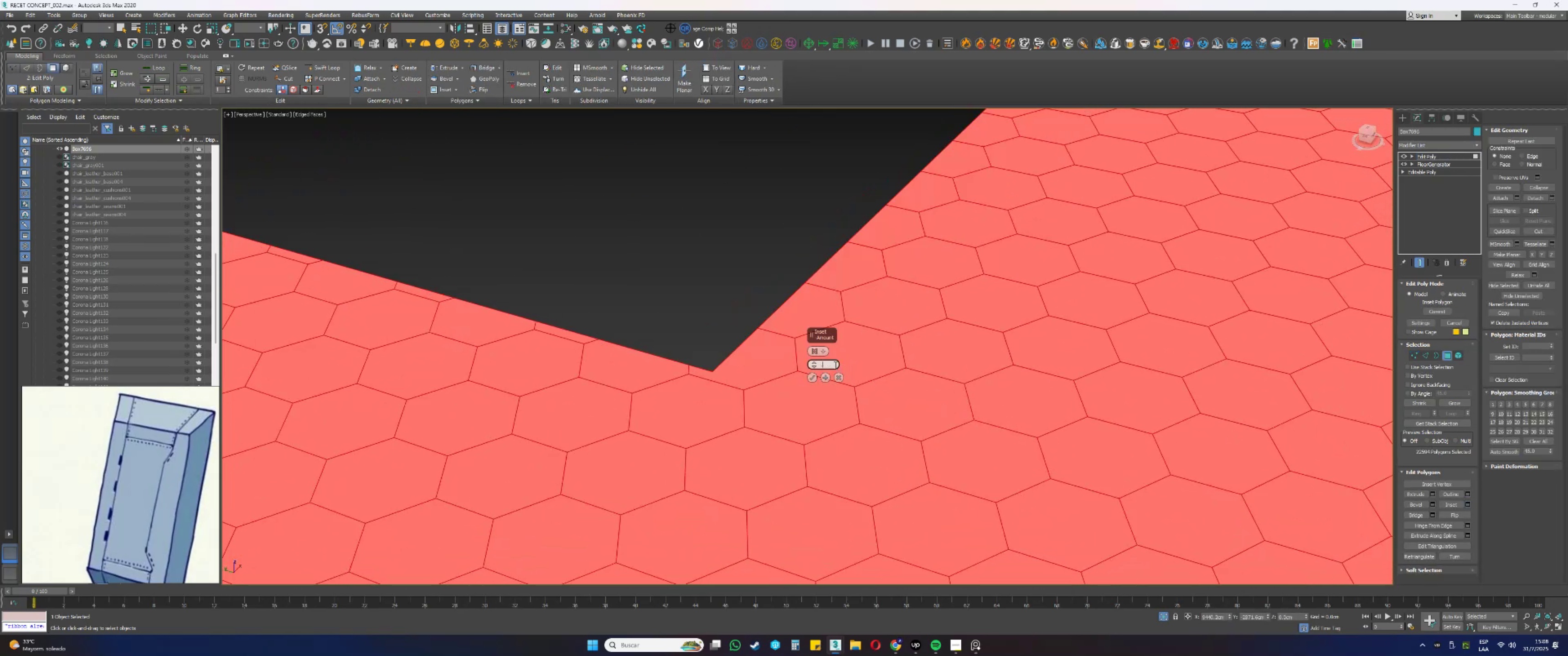 
key(Numpad5)
 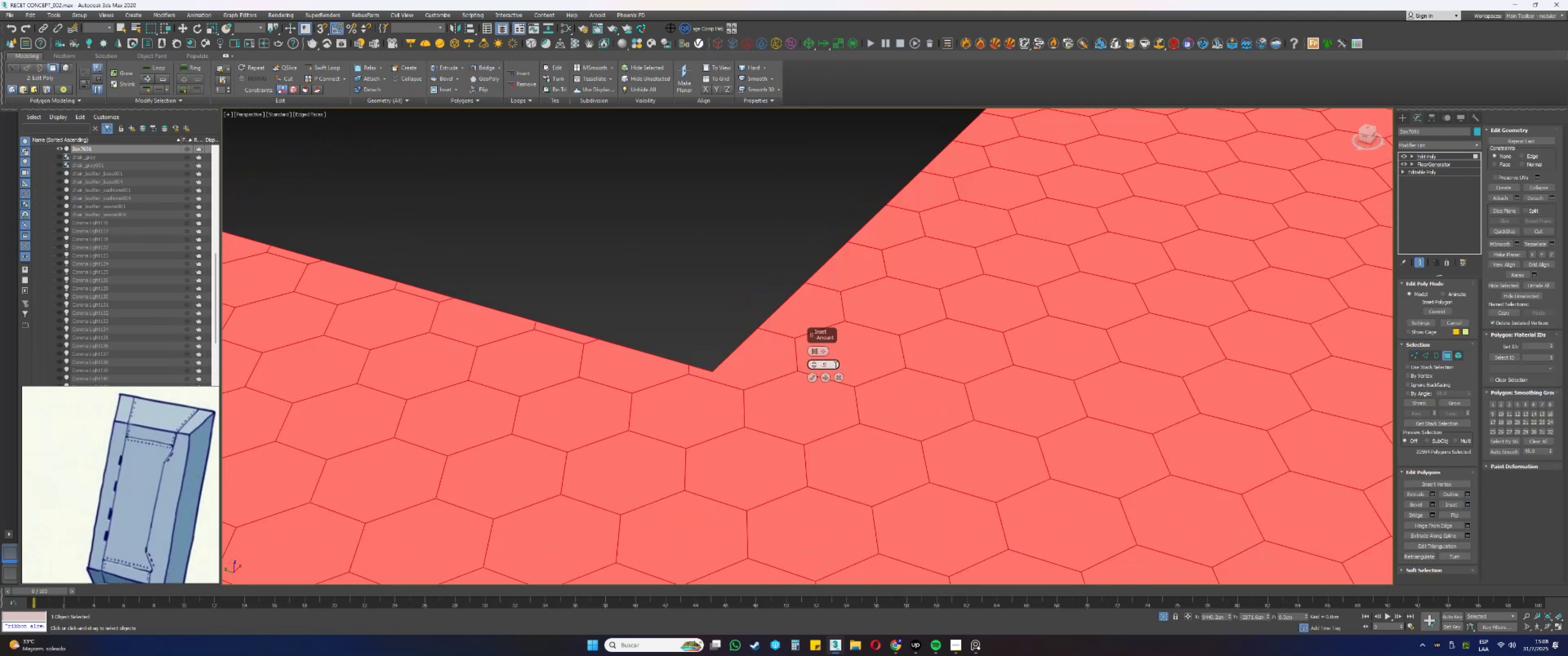 
key(NumpadEnter)
 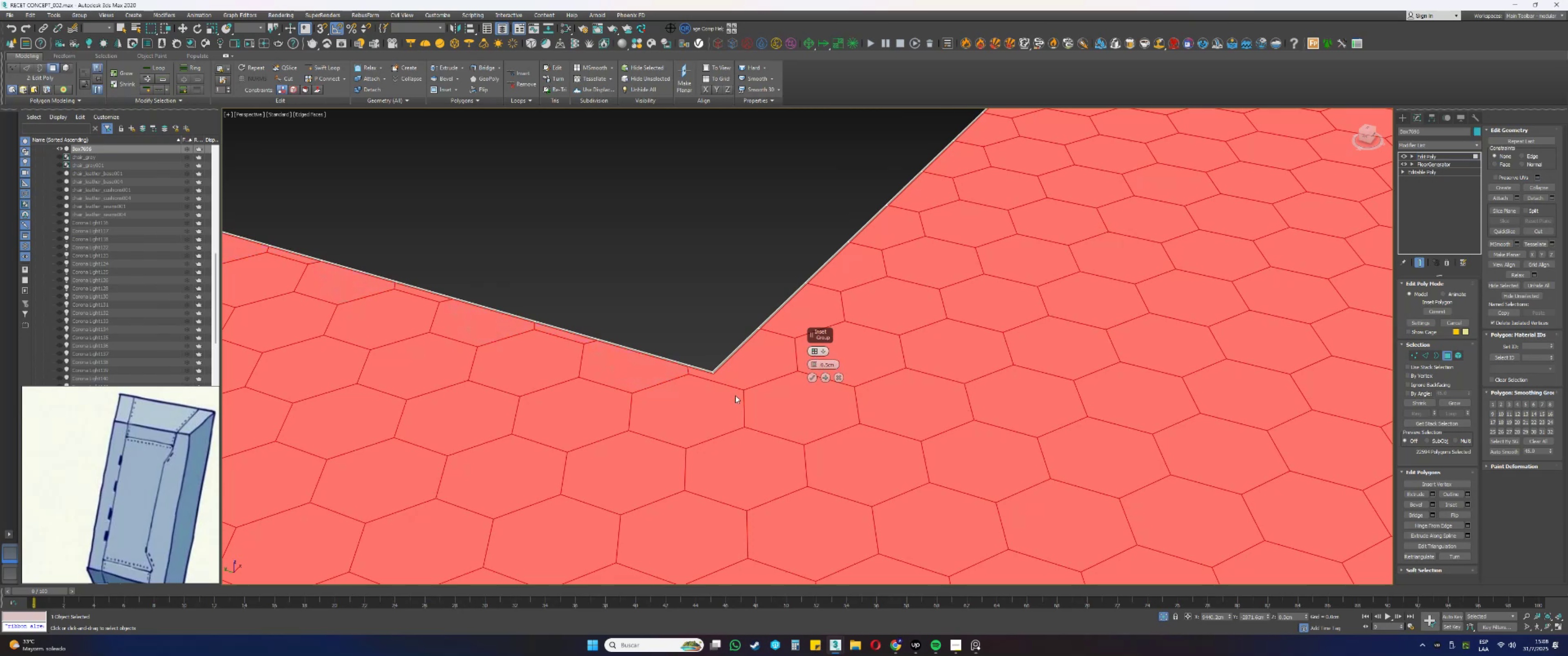 
scroll: coordinate [769, 387], scroll_direction: down, amount: 2.0
 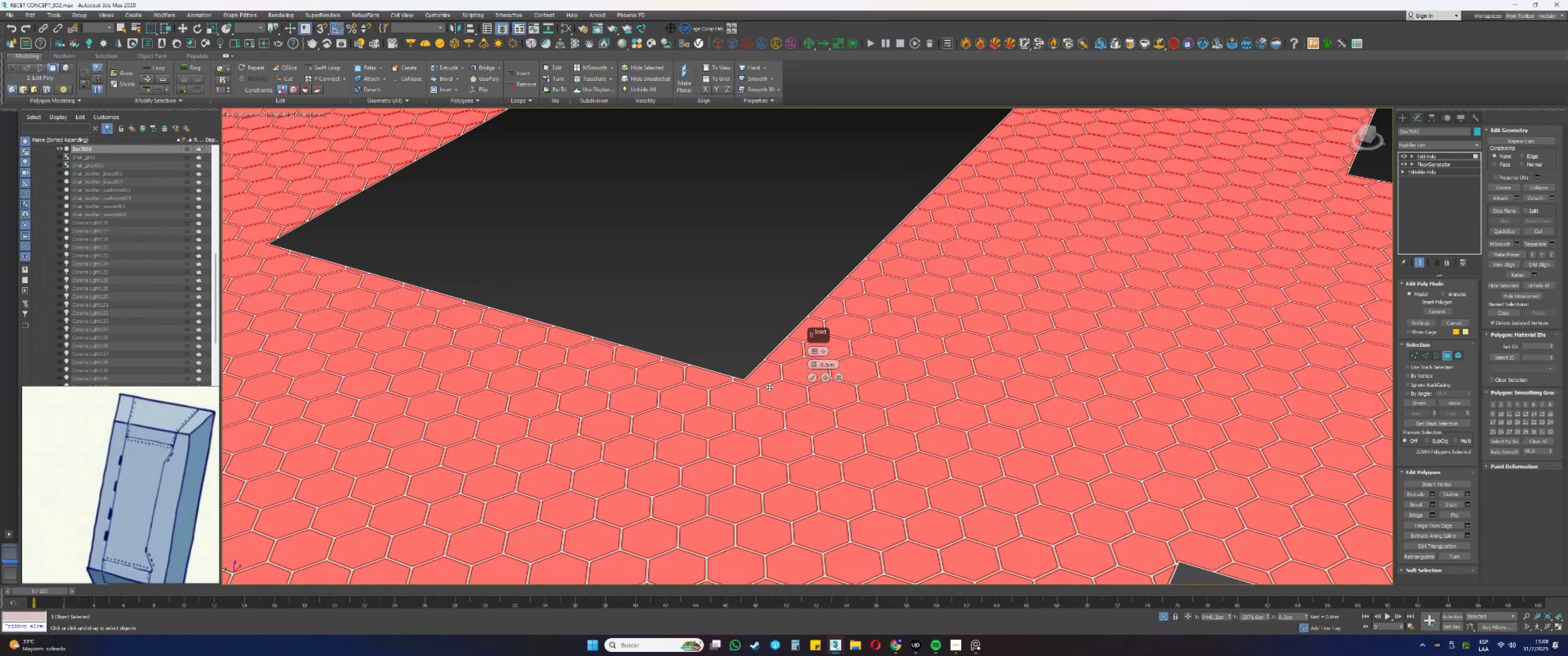 
key(F3)
 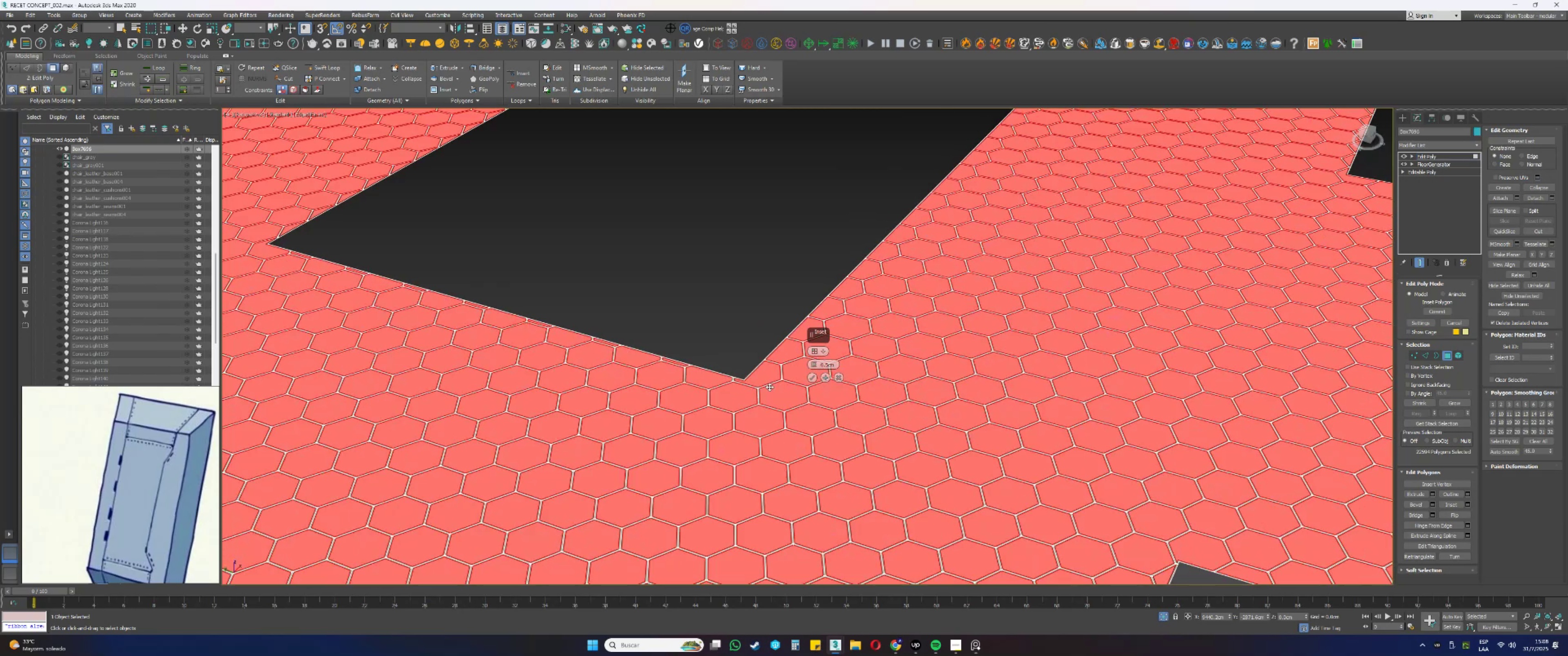 
key(F3)
 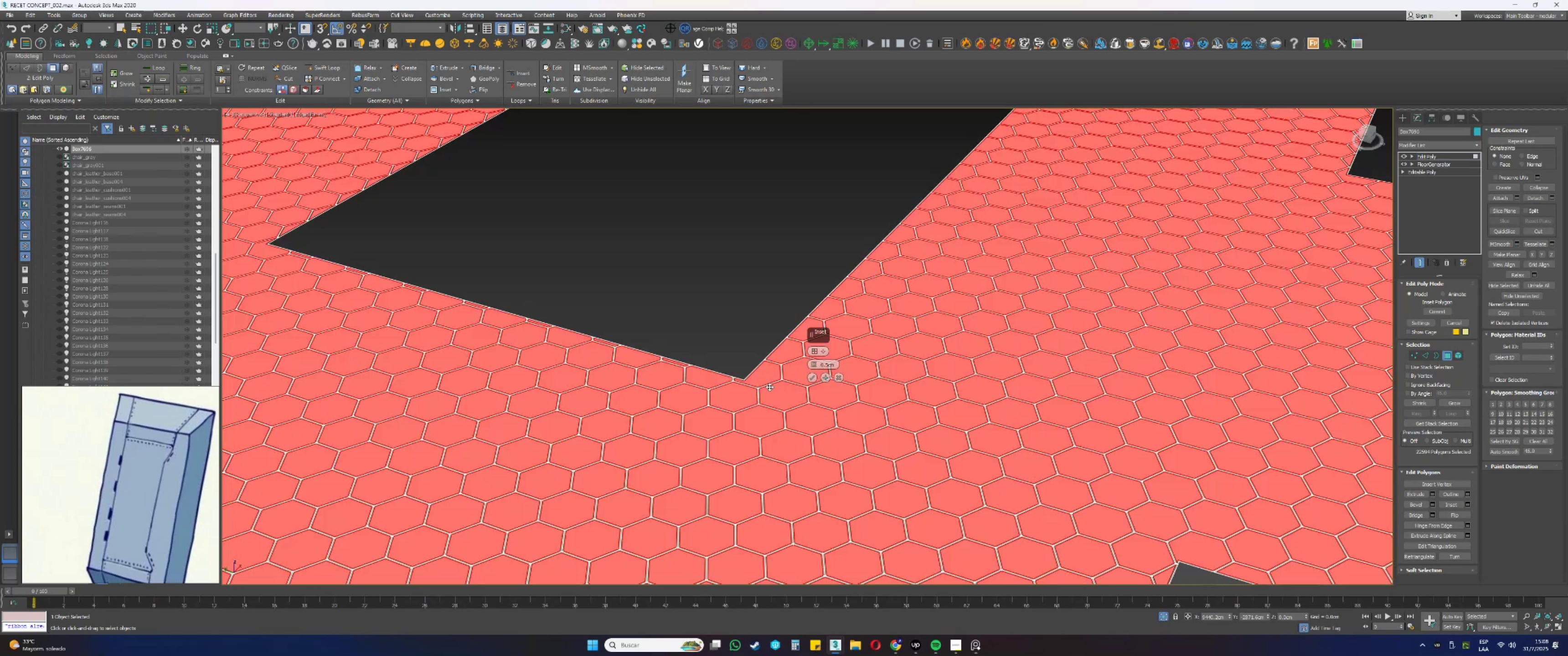 
key(F4)
 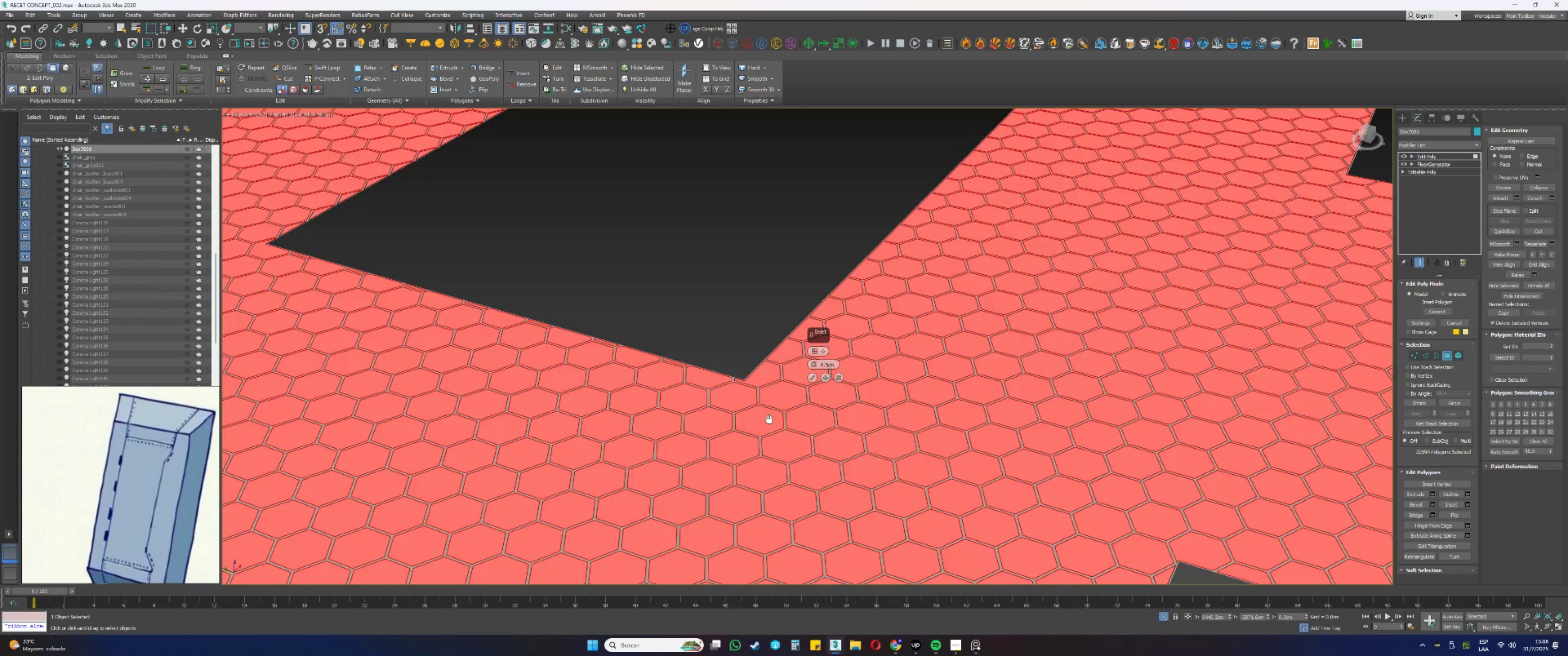 
hold_key(key=AltLeft, duration=0.52)
 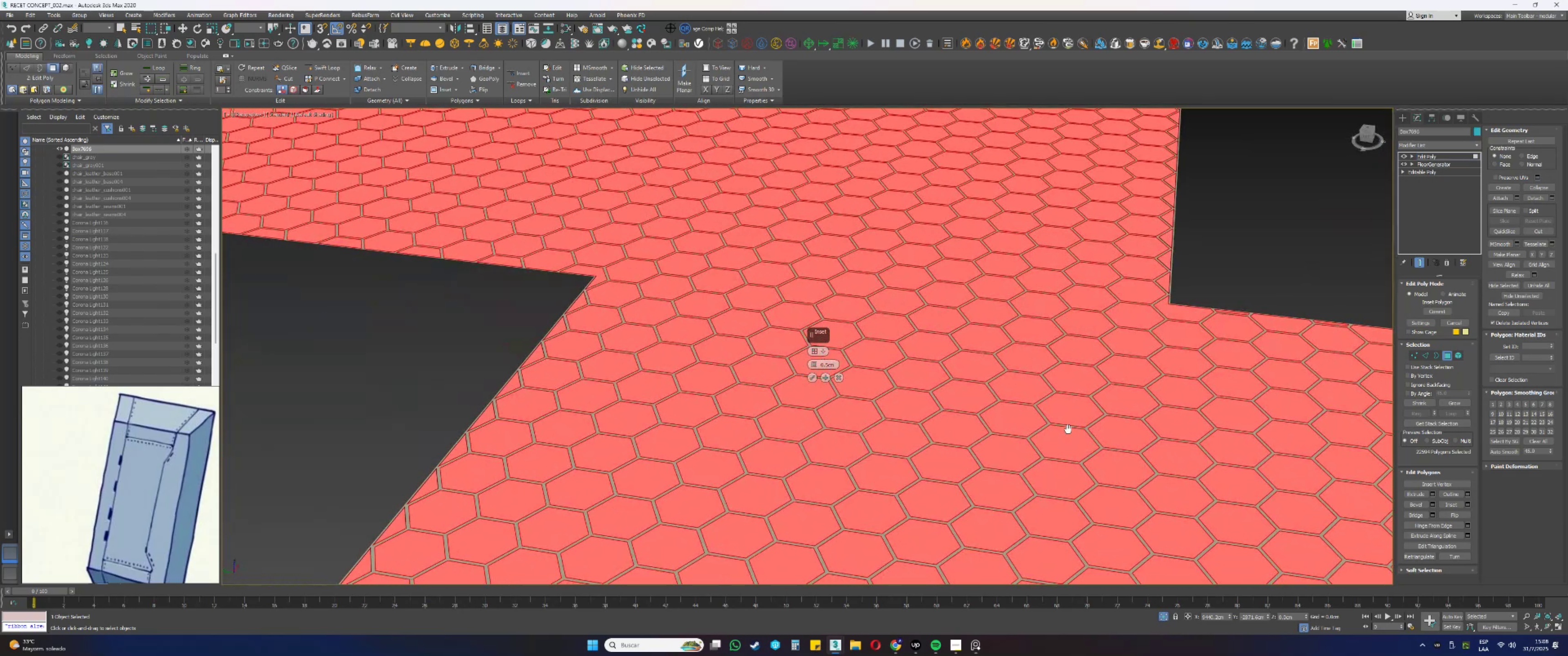 
key(Alt+AltLeft)
 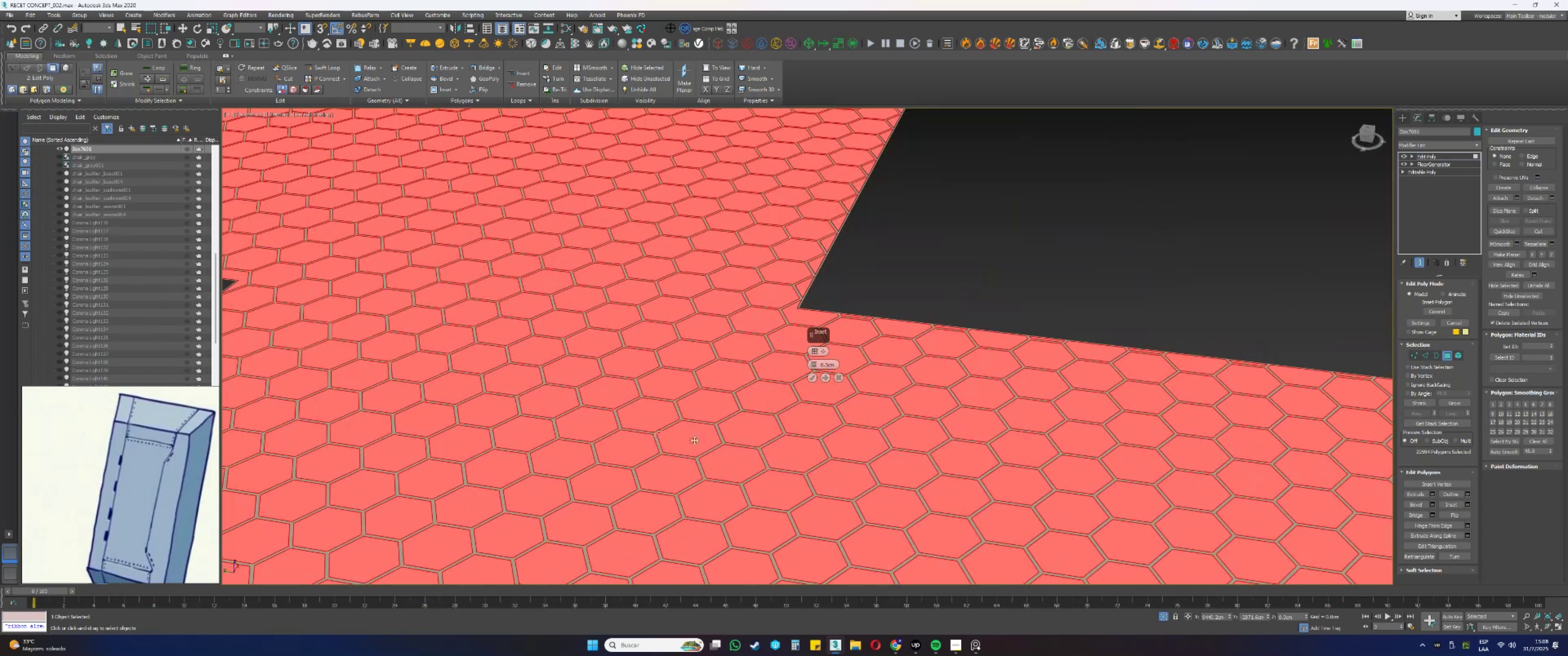 
key(Alt+W)
 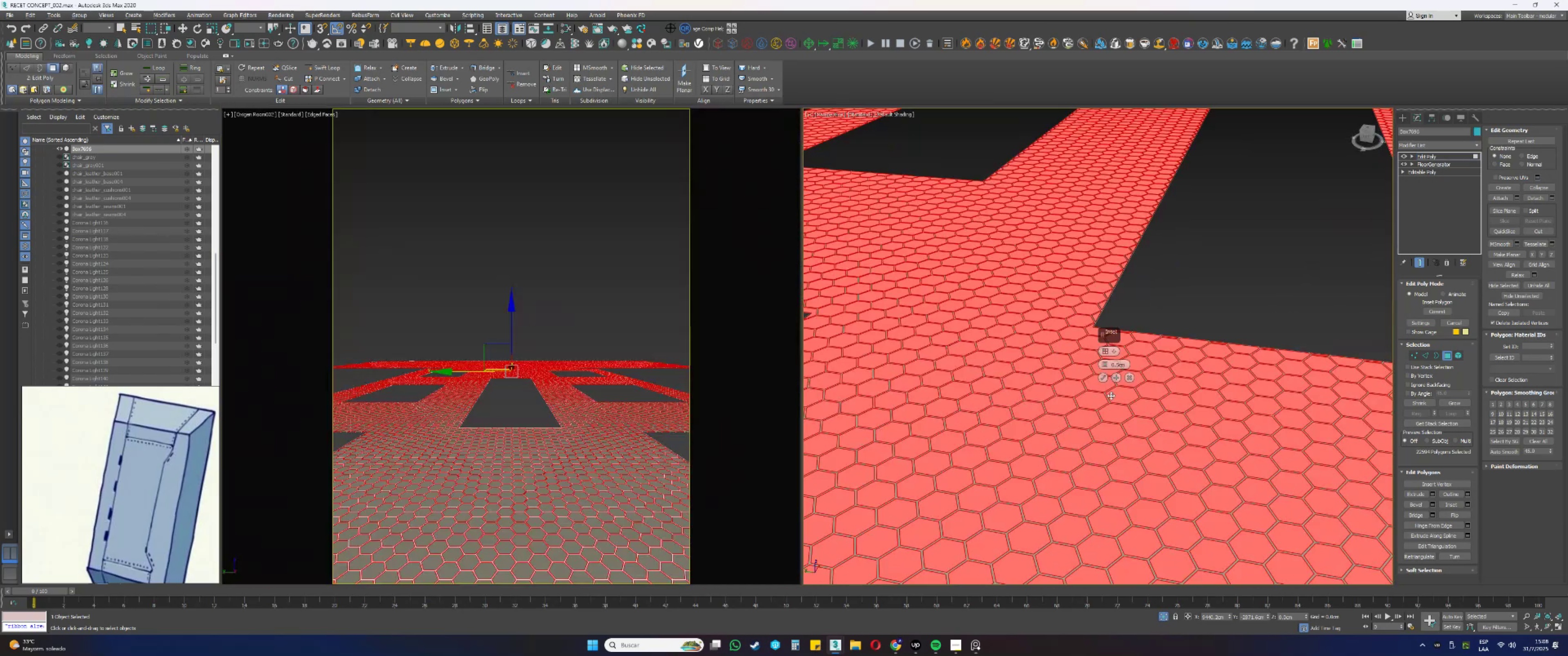 
double_click([1119, 367])
 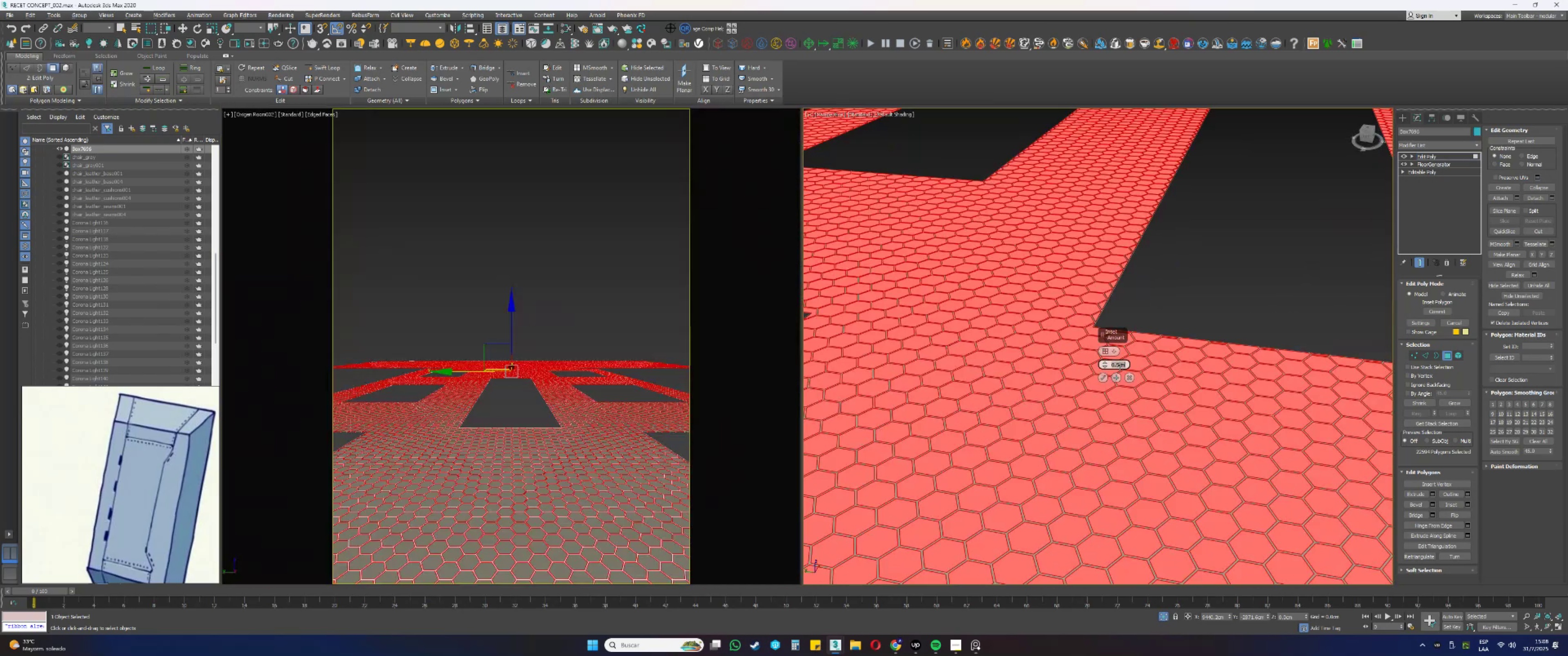 
key(NumpadDecimal)
 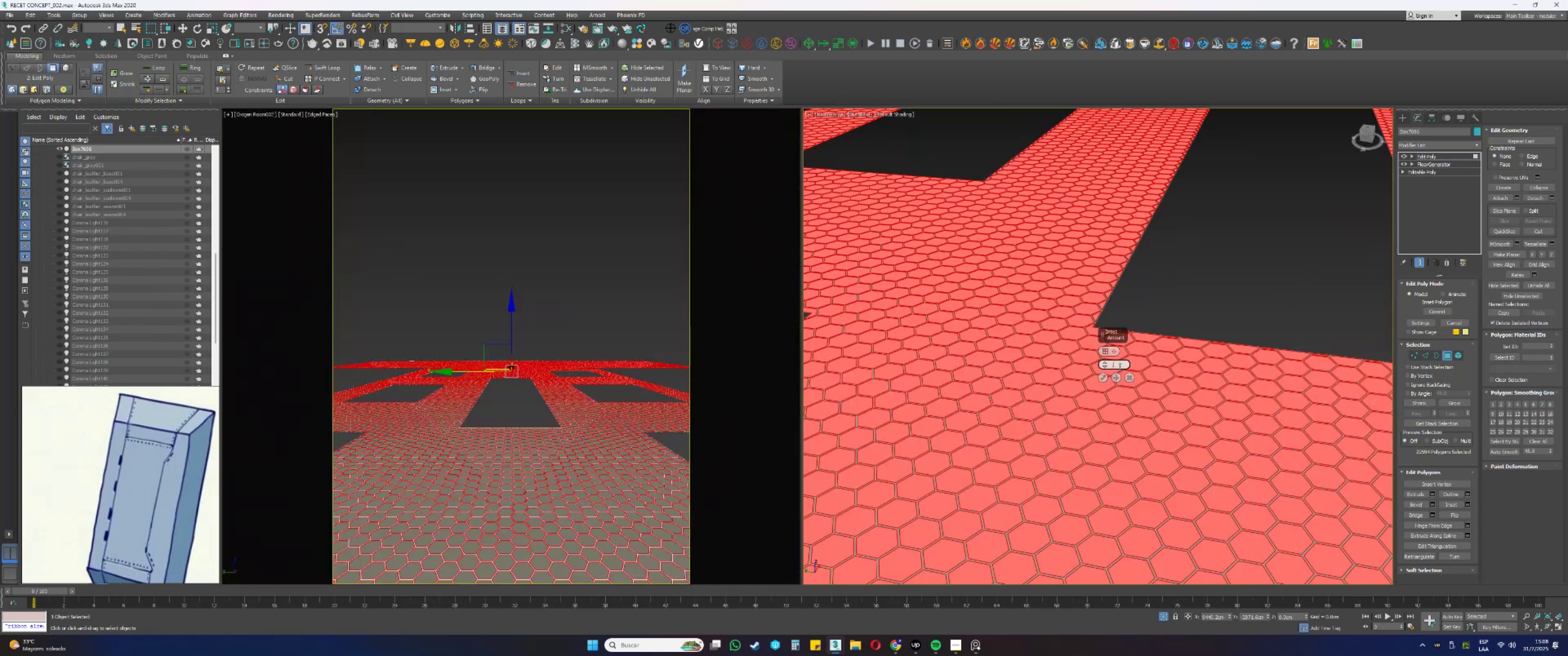 
key(Numpad7)
 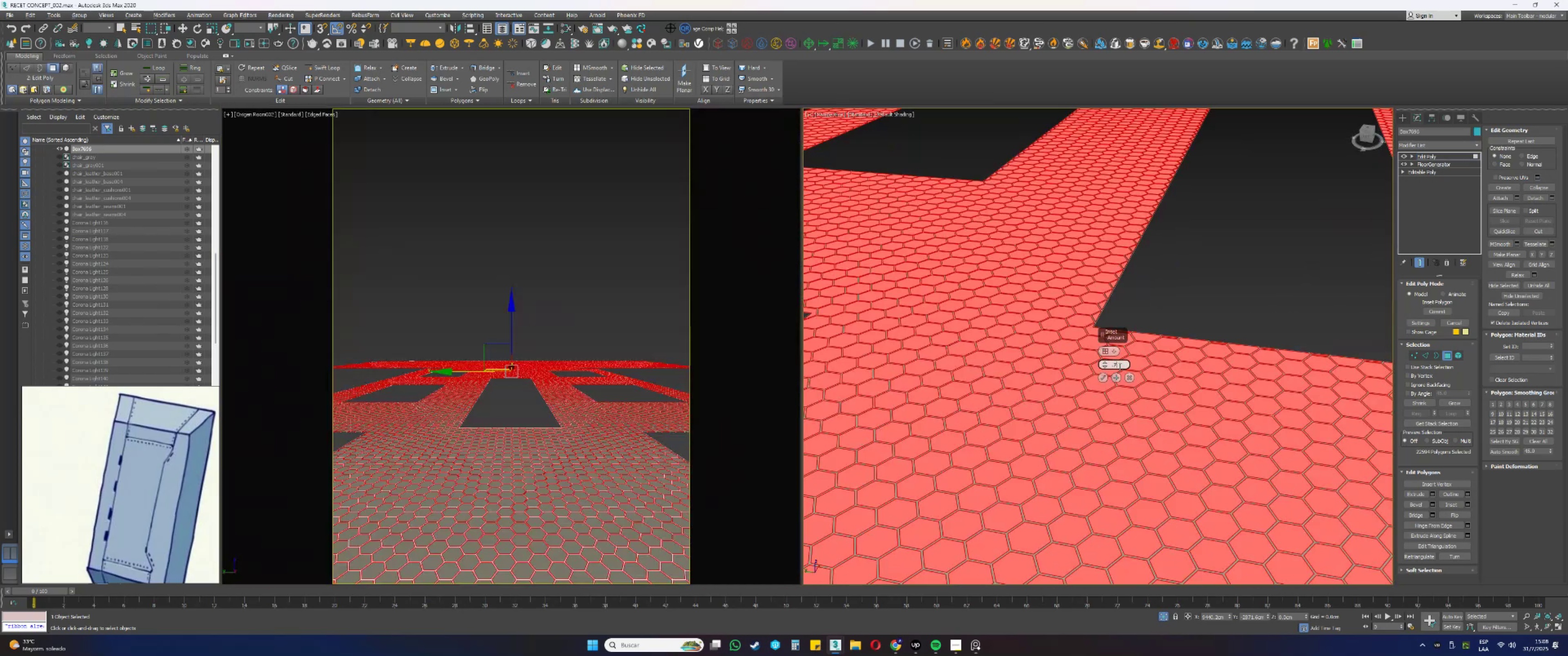 
key(NumpadEnter)
 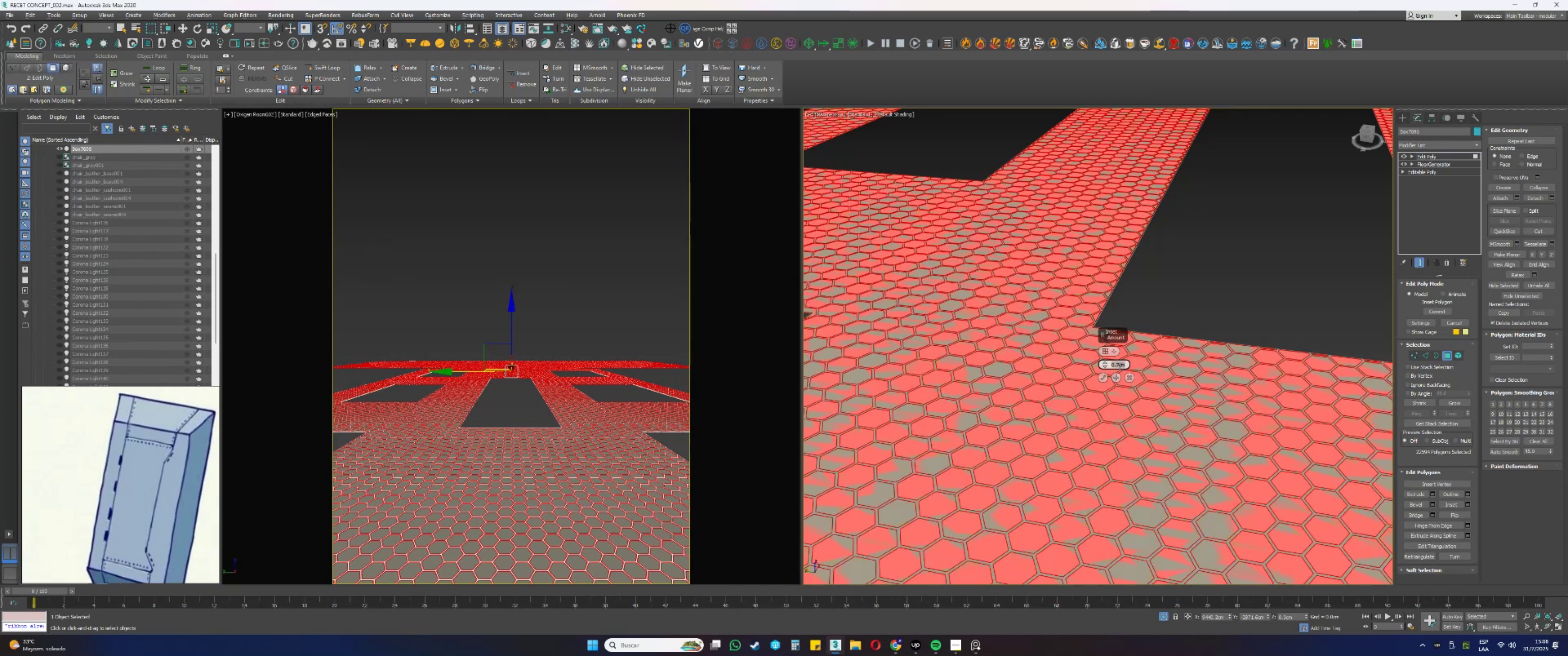 
left_click([1101, 378])
 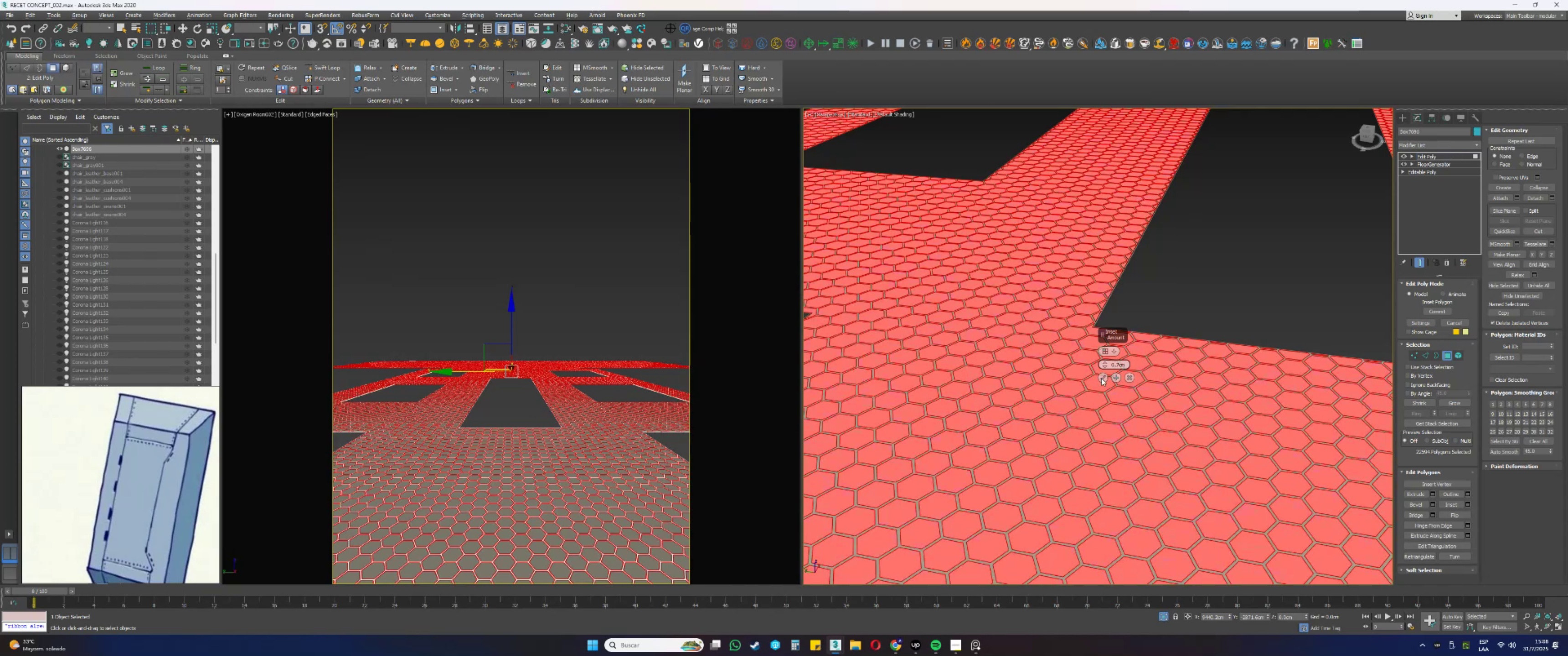 
key(Alt+AltLeft)
 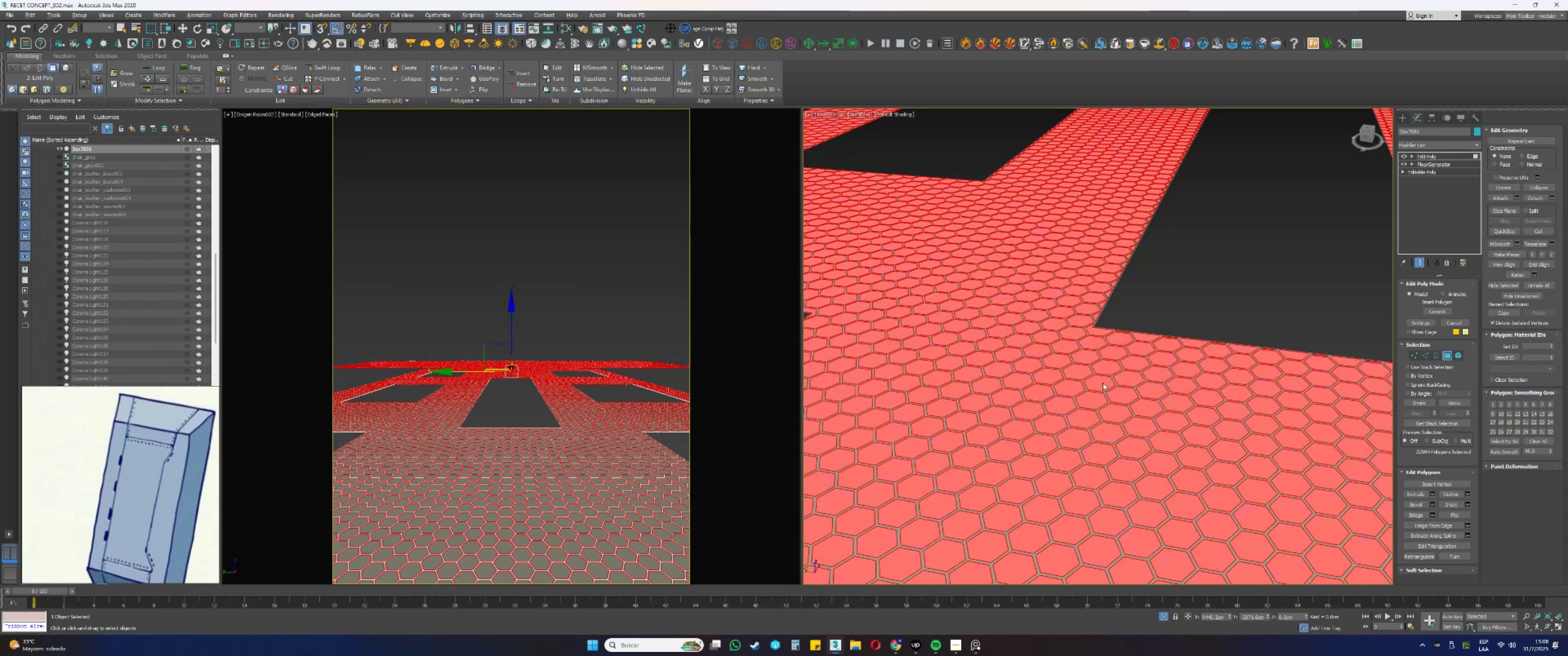 
key(Alt+W)
 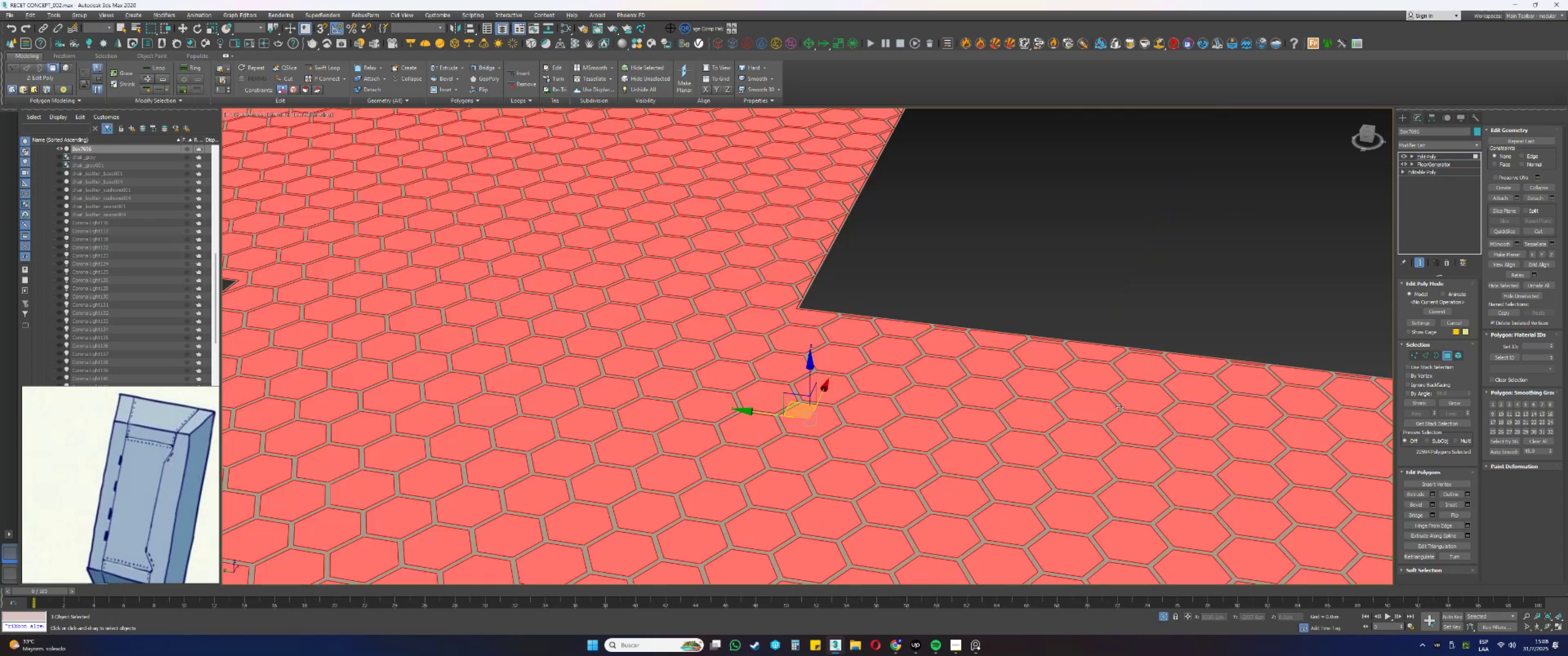 
wait(8.57)
 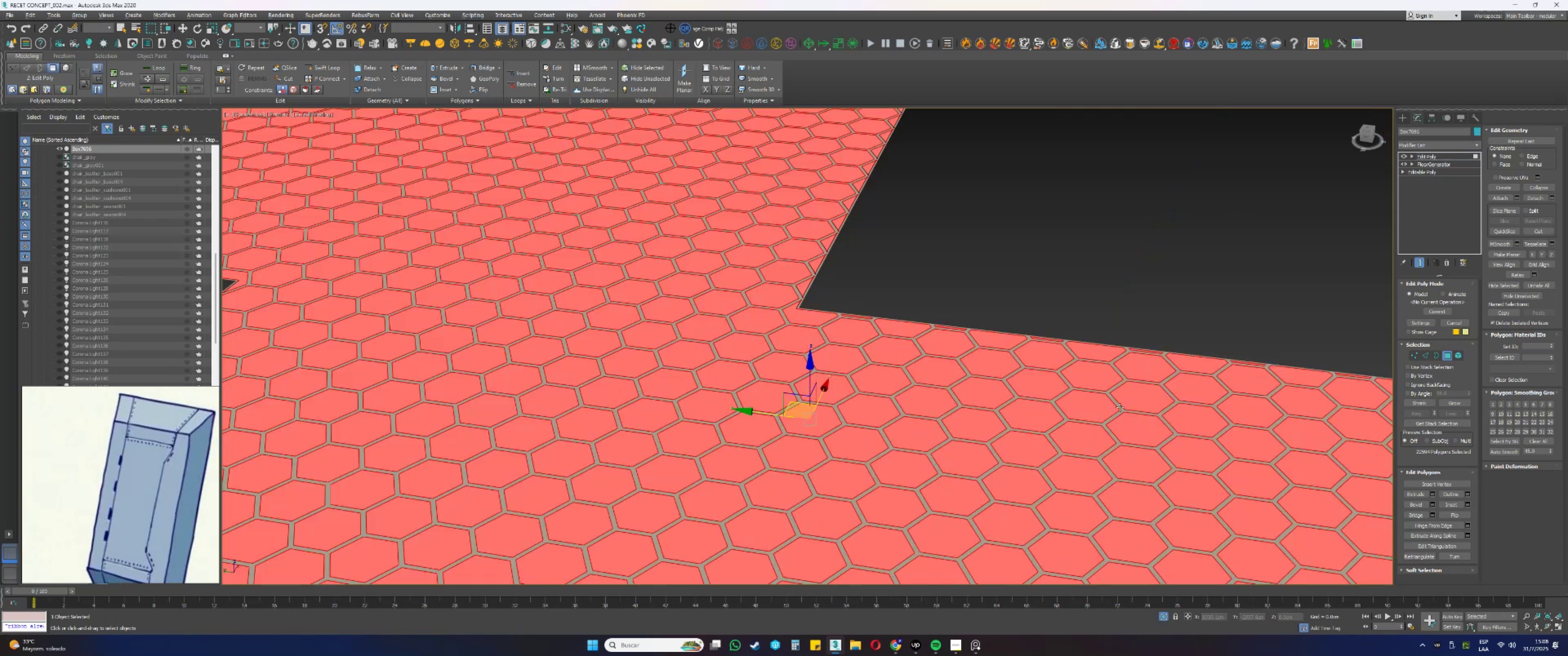 
left_click([1554, 195])
 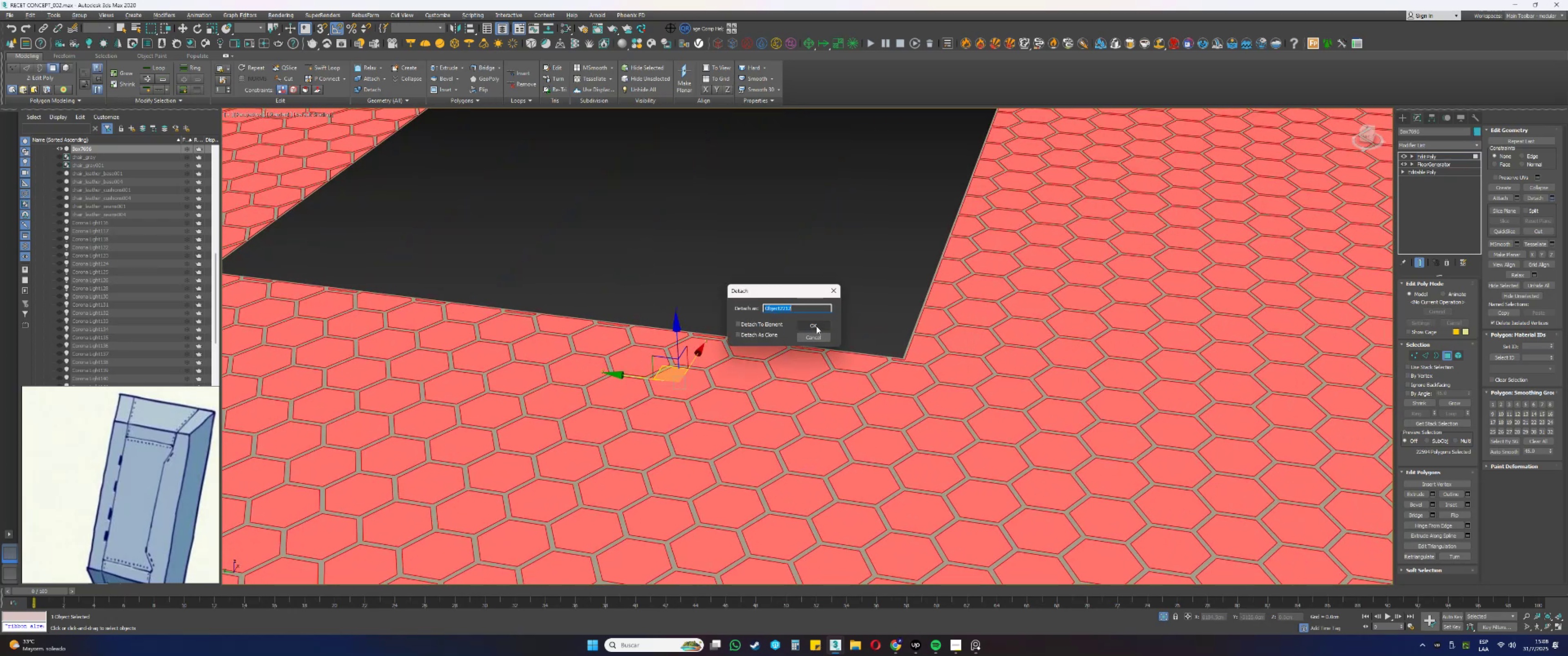 
left_click([816, 326])
 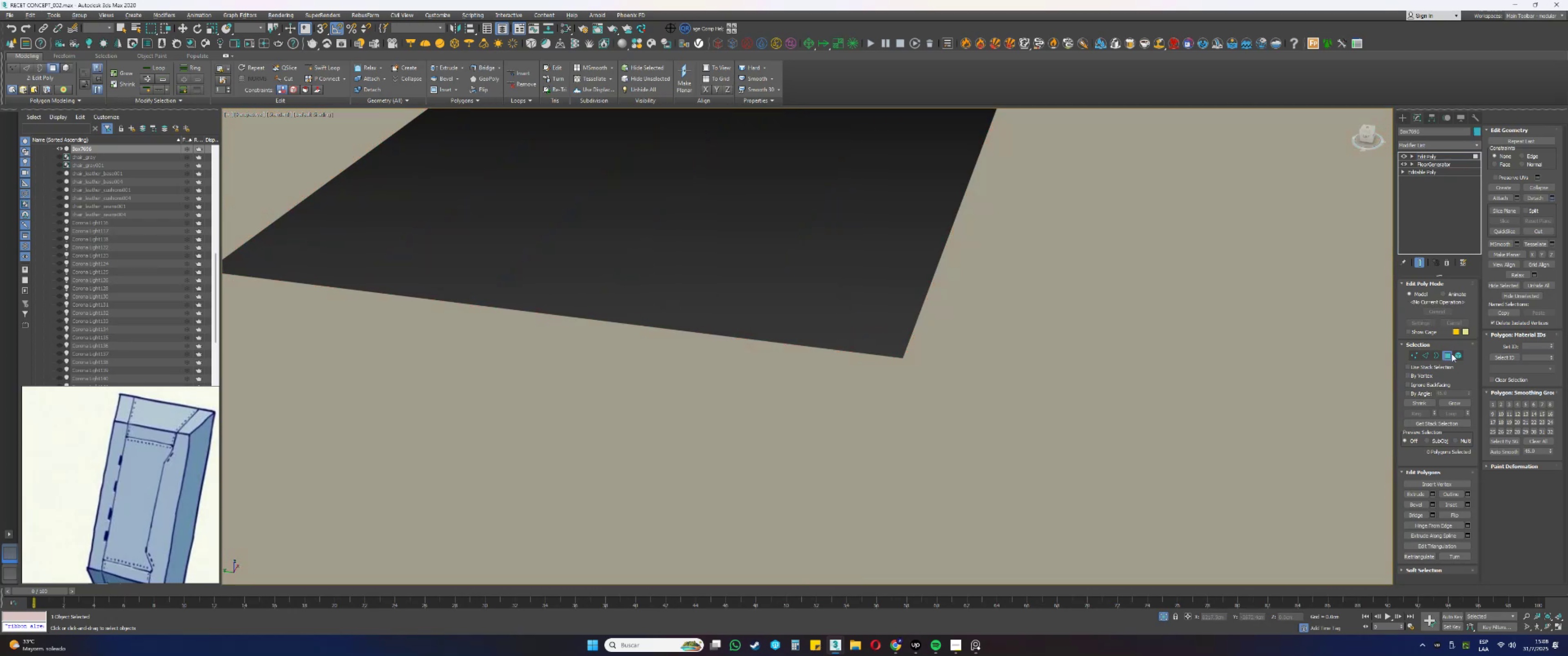 
left_click([1448, 356])
 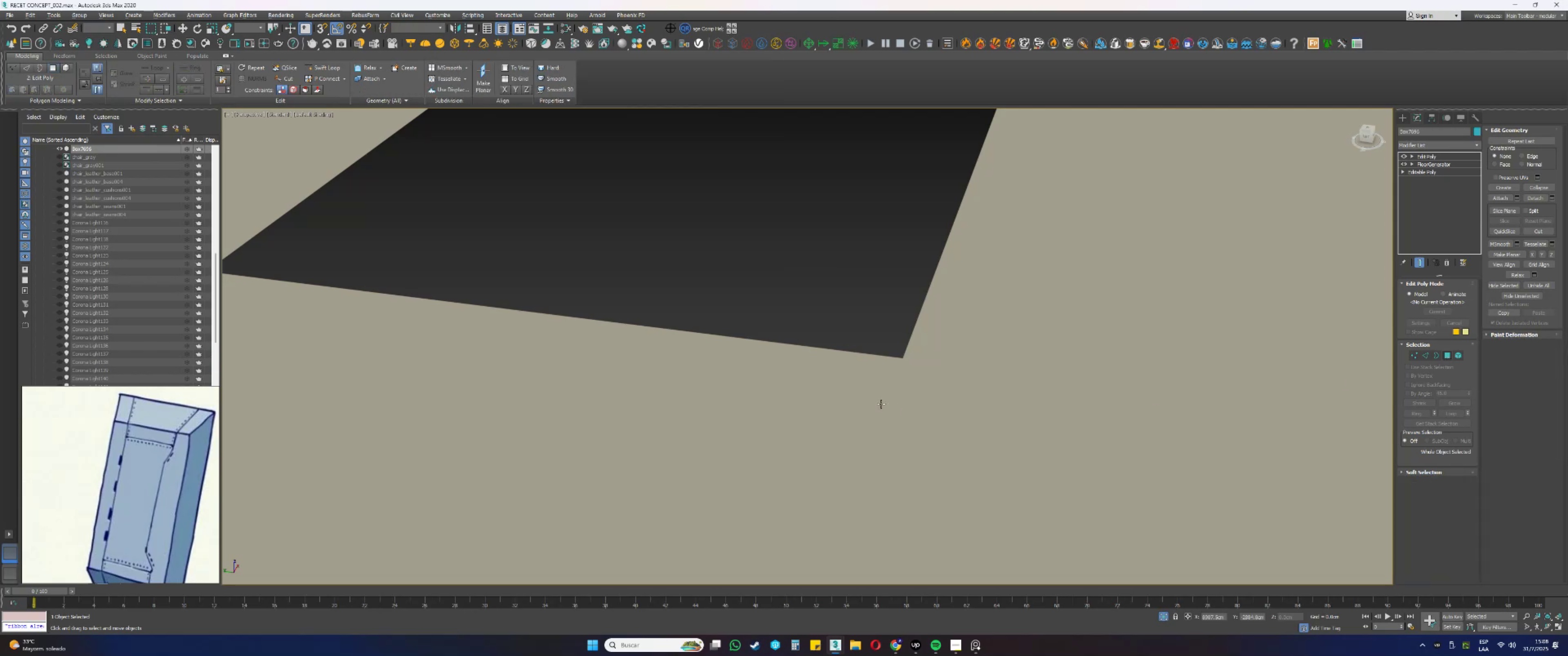 
scroll: coordinate [874, 399], scroll_direction: down, amount: 2.0
 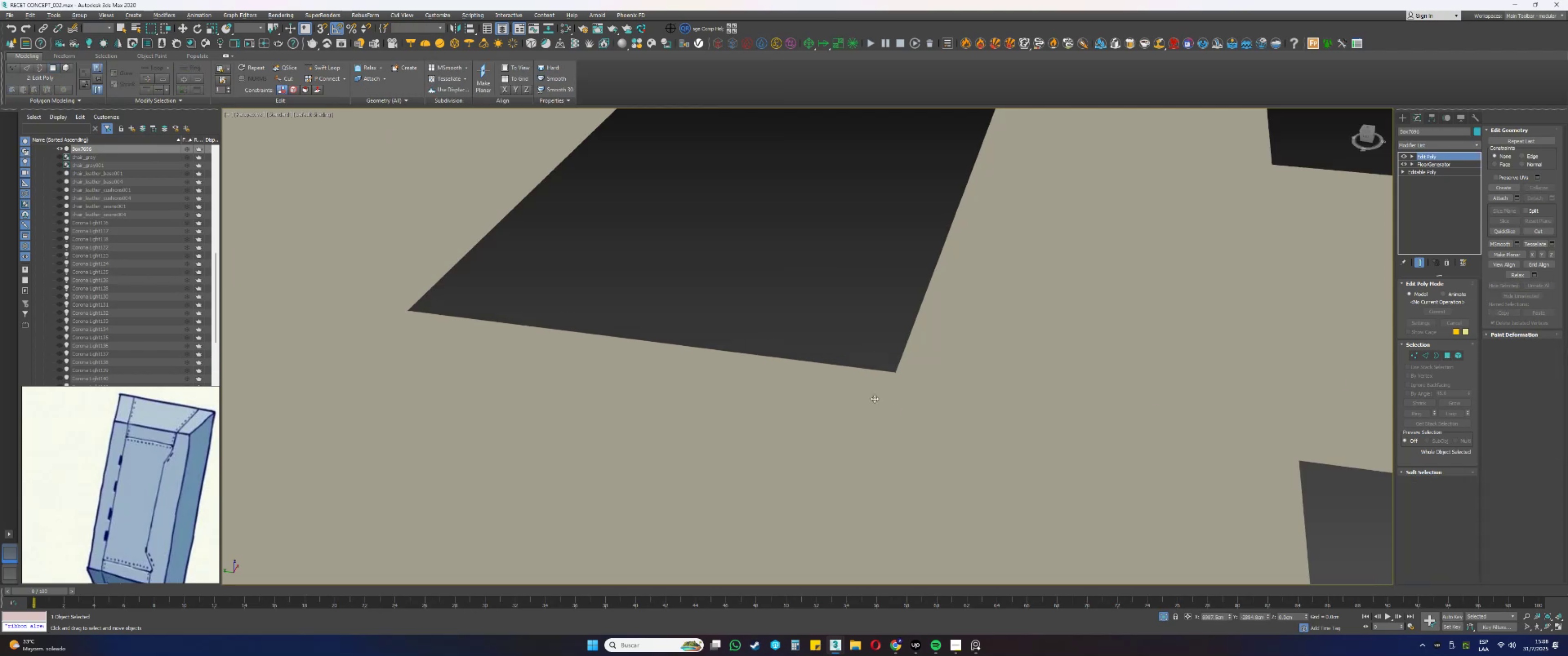 
key(F4)
 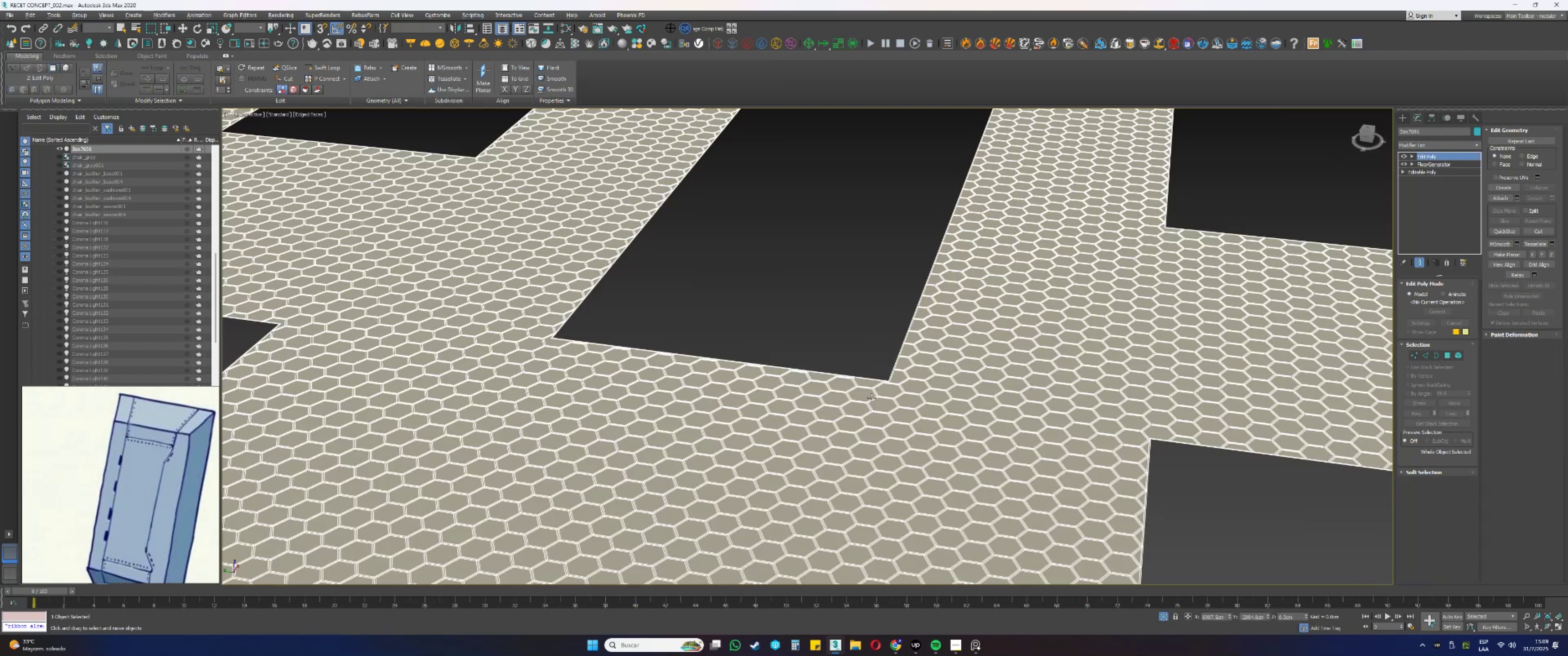 
key(Alt+AltLeft)
 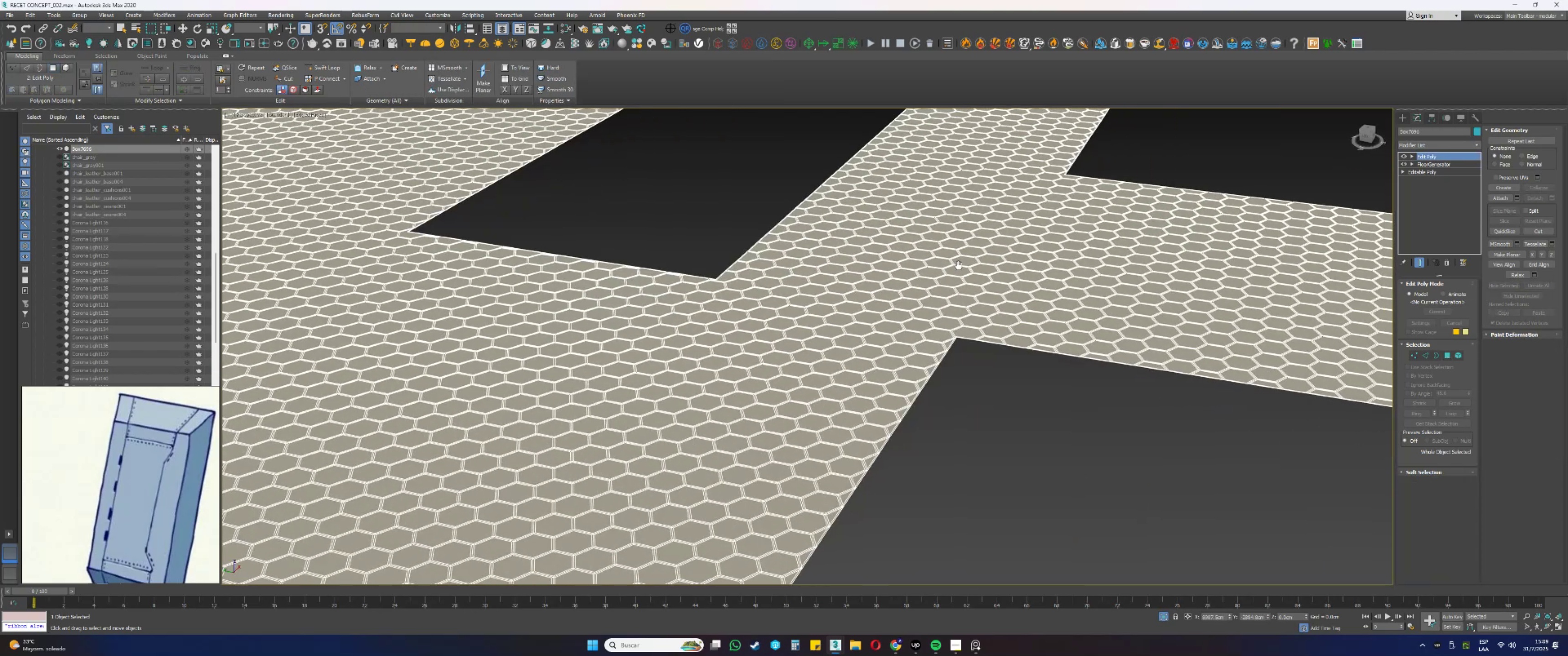 
scroll: coordinate [899, 272], scroll_direction: up, amount: 2.0
 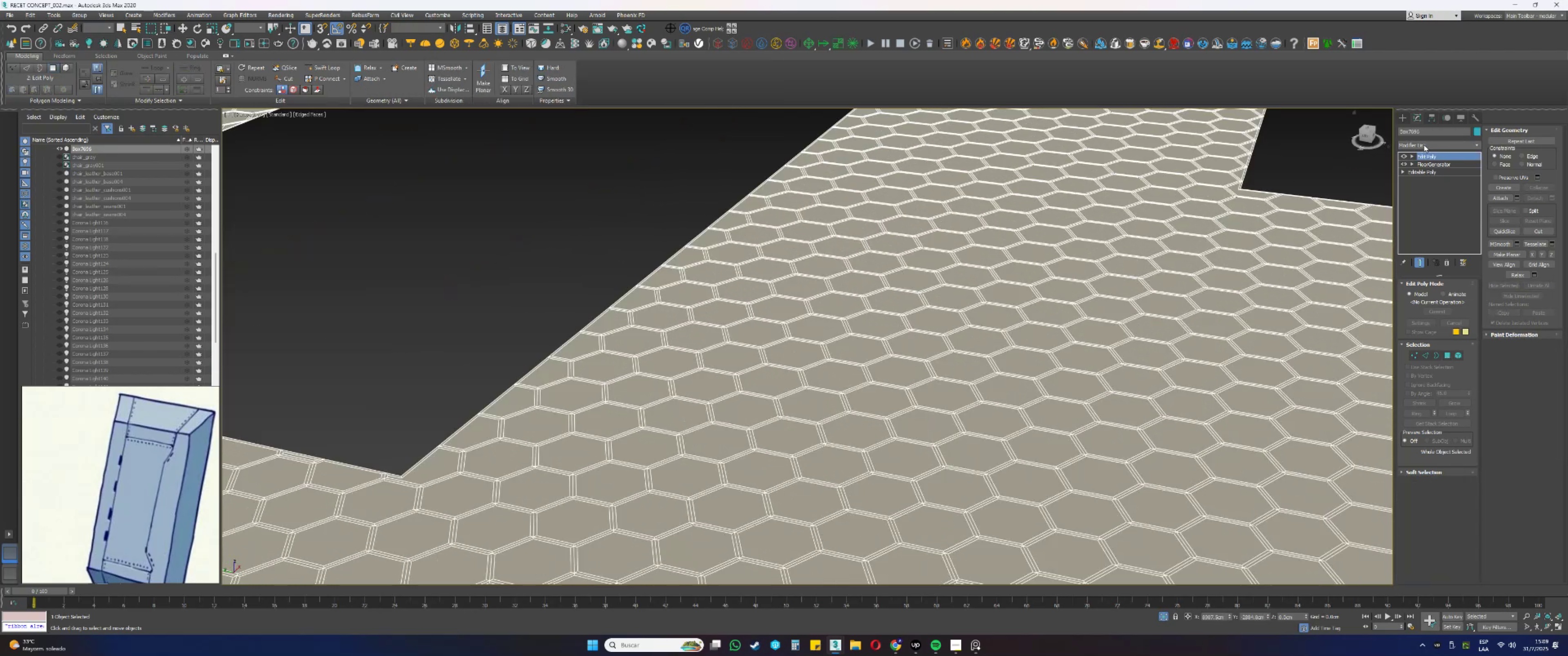 
type(sssss)
 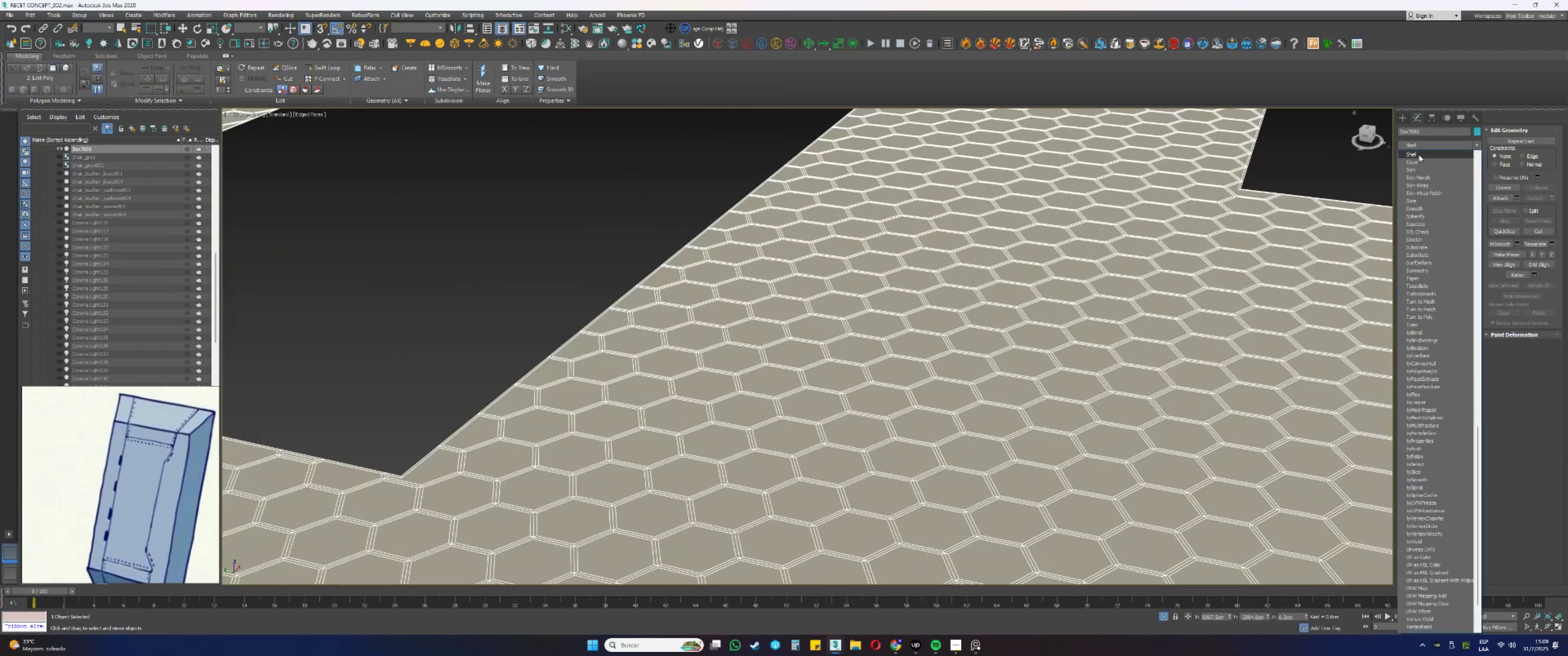 
left_click([1418, 156])
 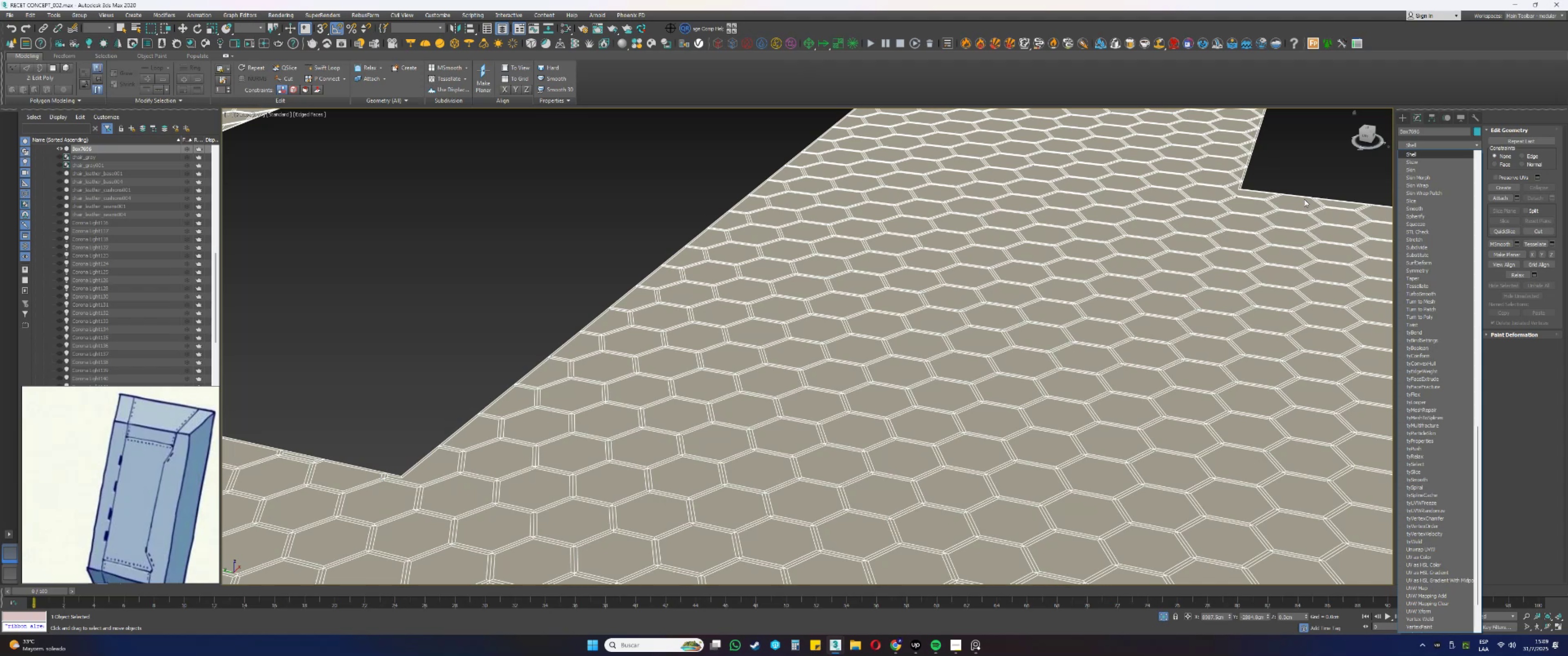 
wait(41.45)
 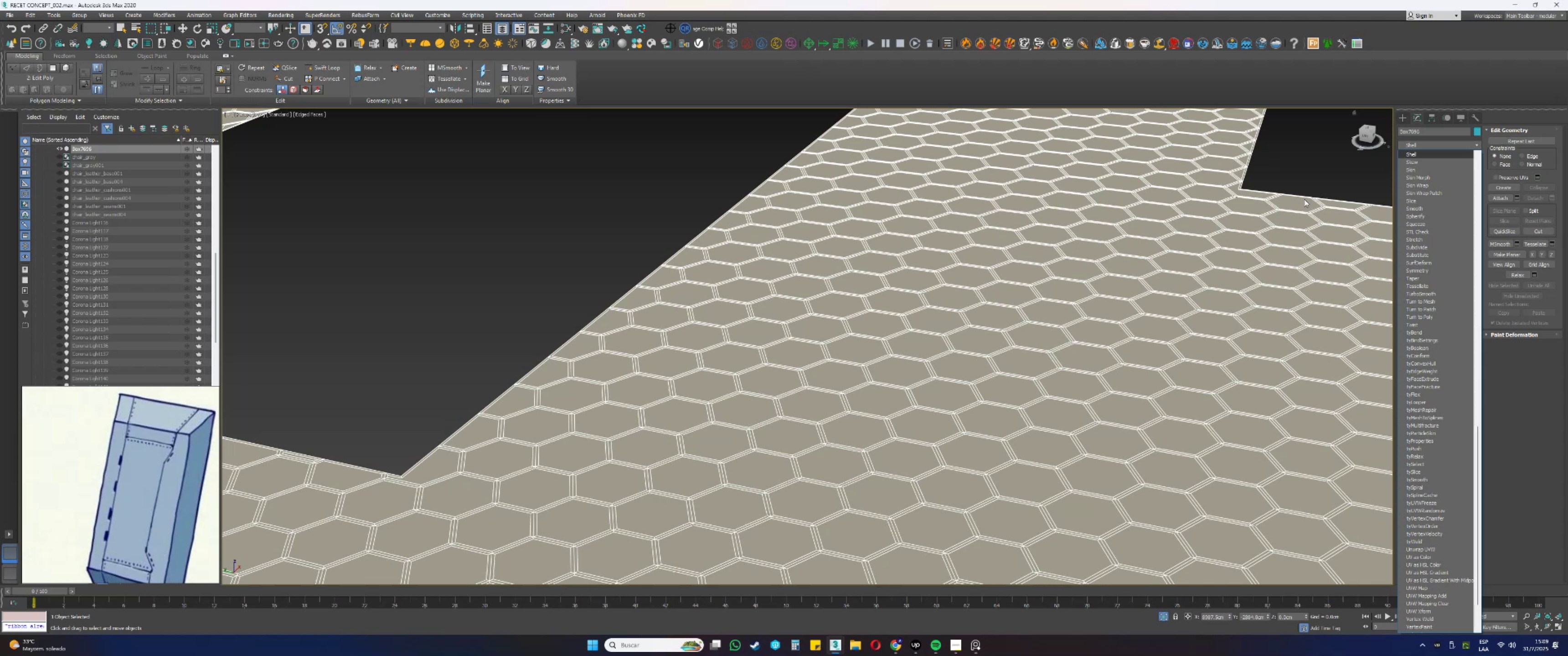 
left_click([755, 614])
 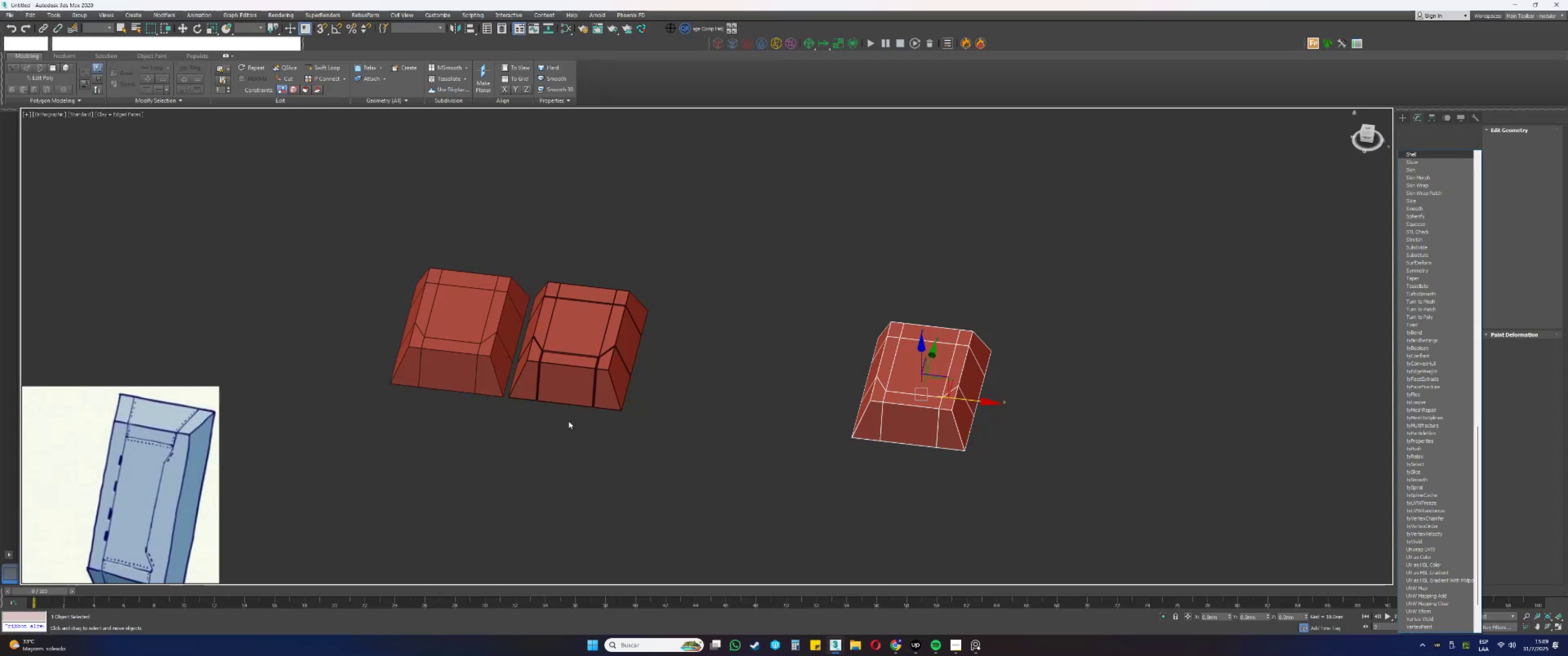 
hold_key(key=AltLeft, duration=0.4)
 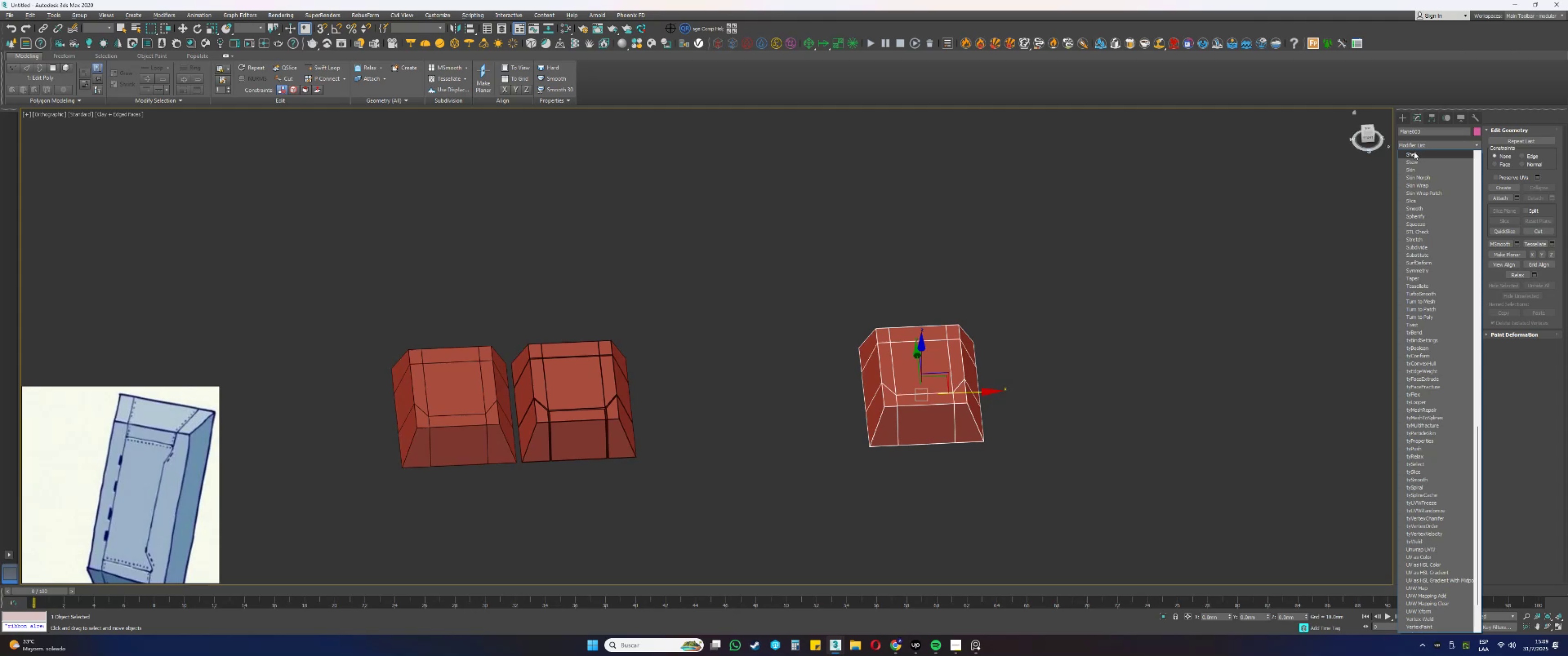 
hold_key(key=AltLeft, duration=0.35)
 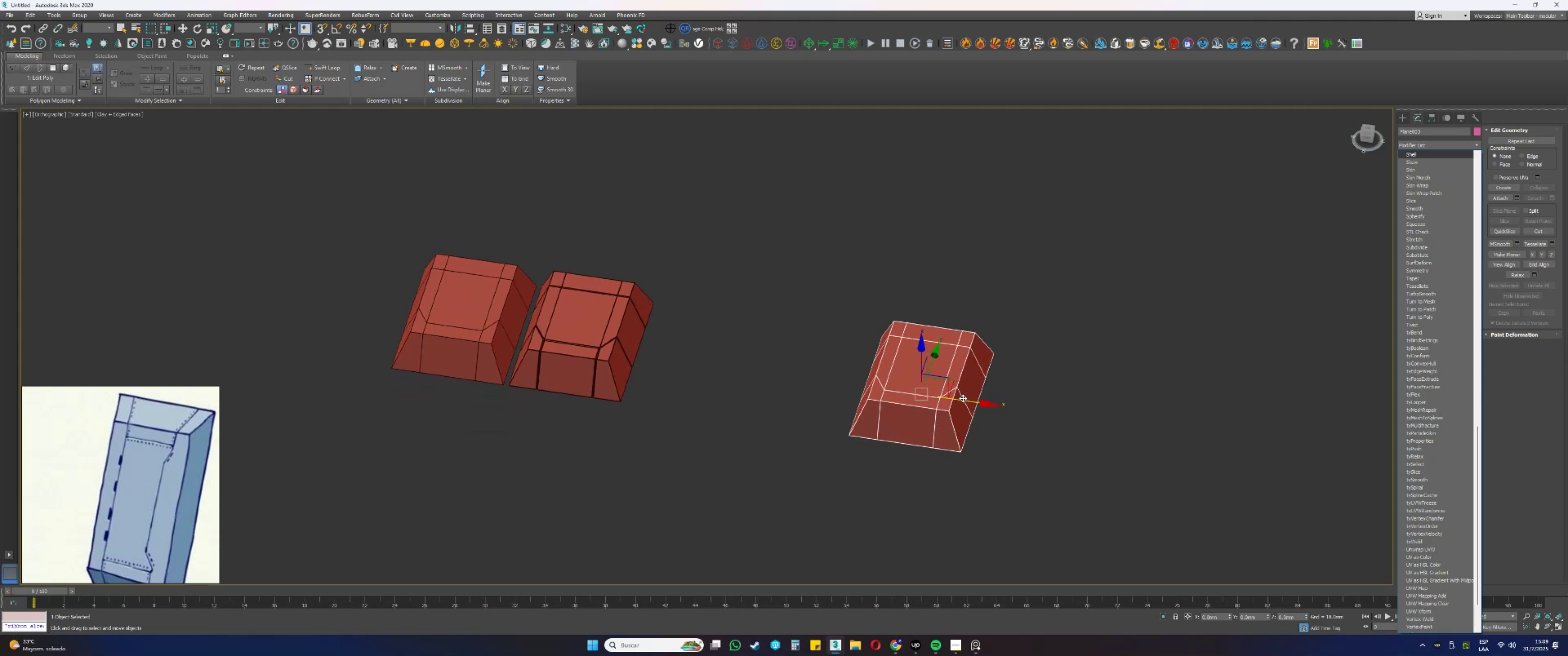 
type(gg)
 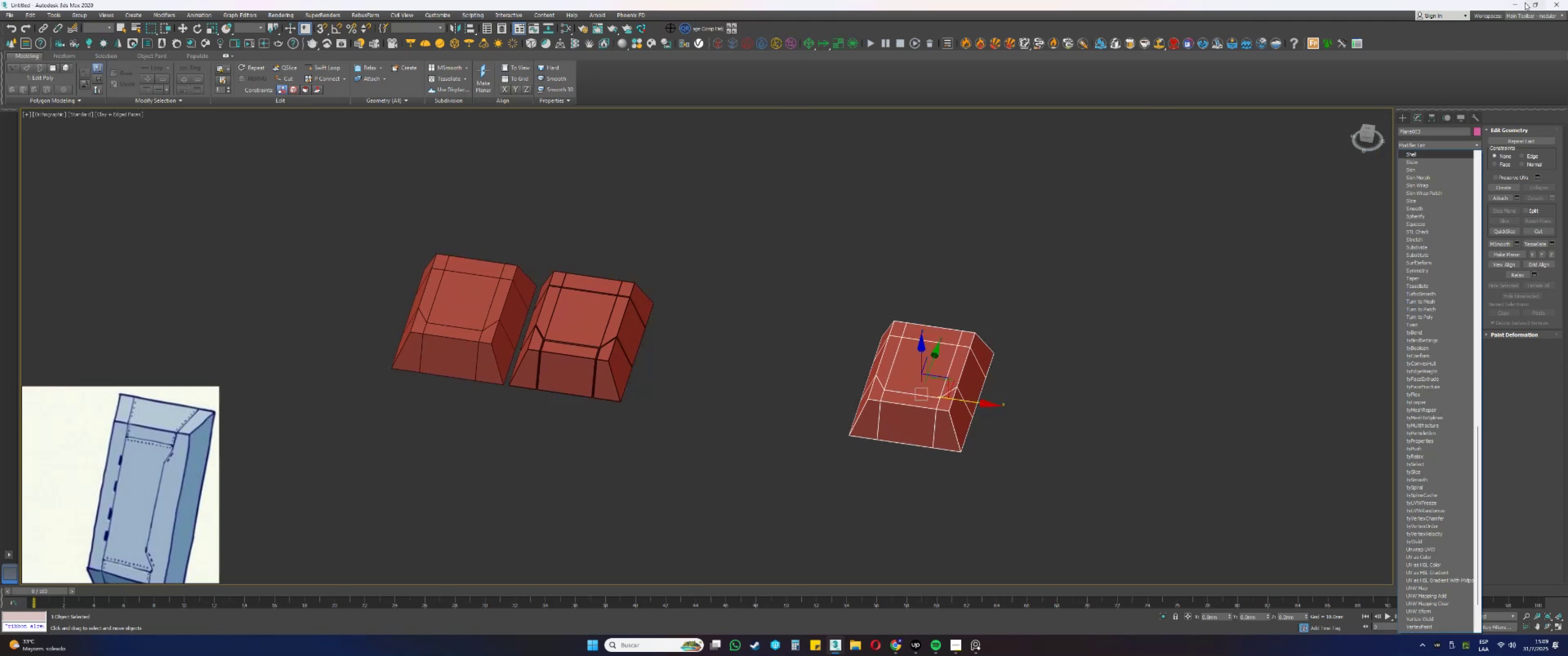 
left_click([1517, 3])
 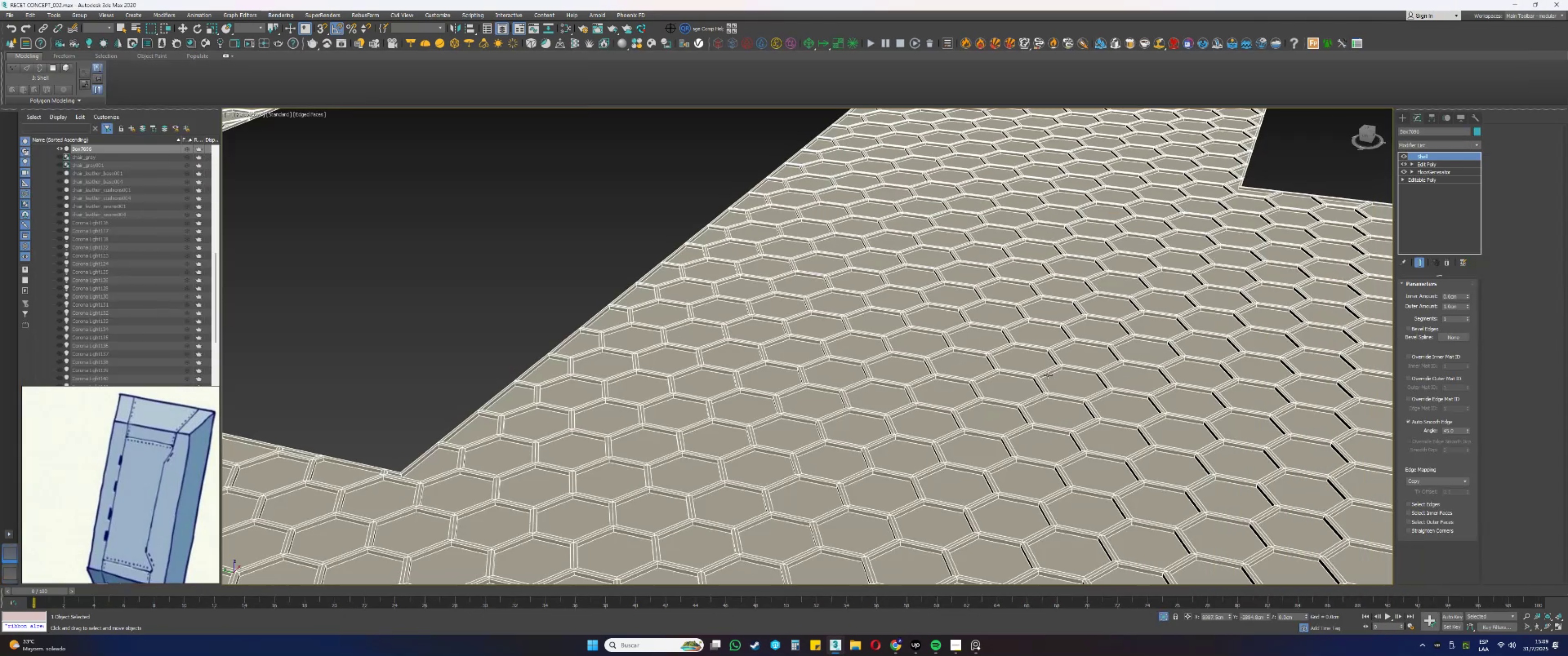 
hold_key(key=AltLeft, duration=0.35)
 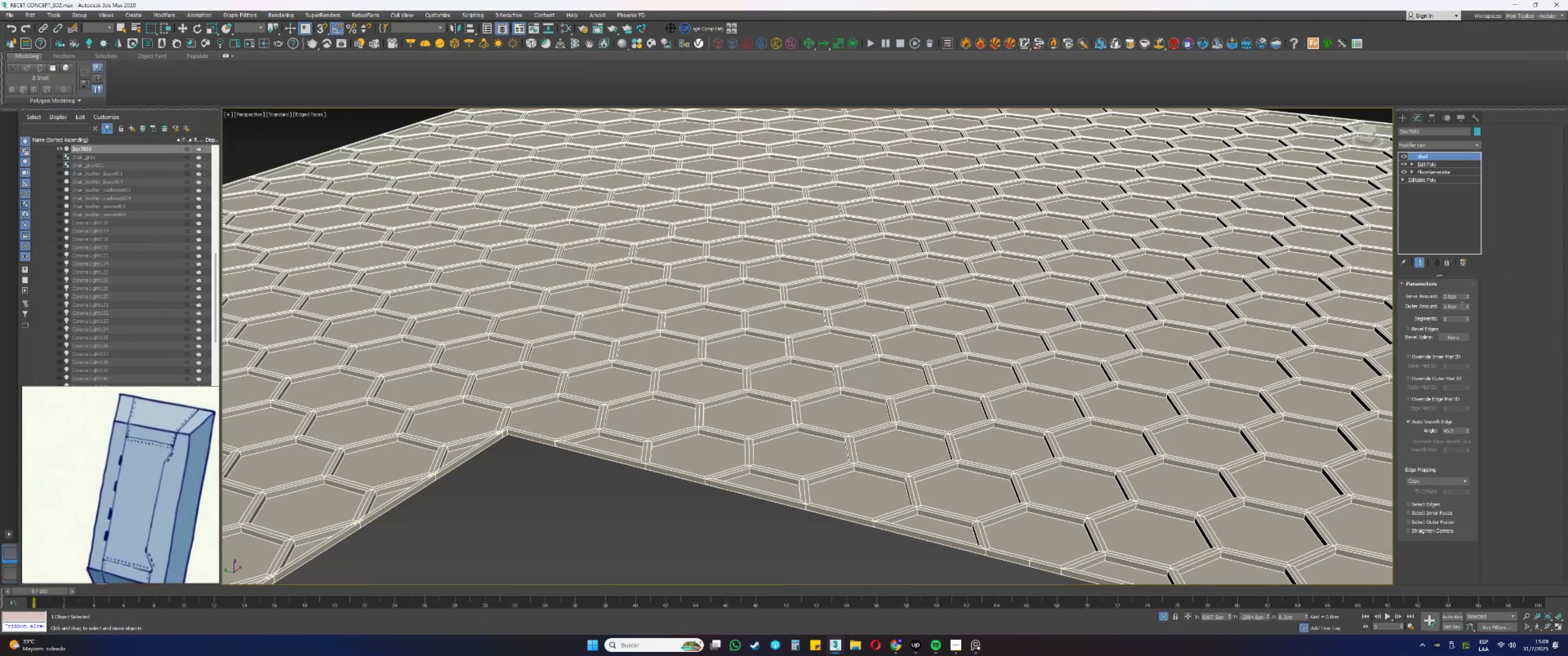 
left_click_drag(start_coordinate=[1459, 295], to_coordinate=[1415, 294])
 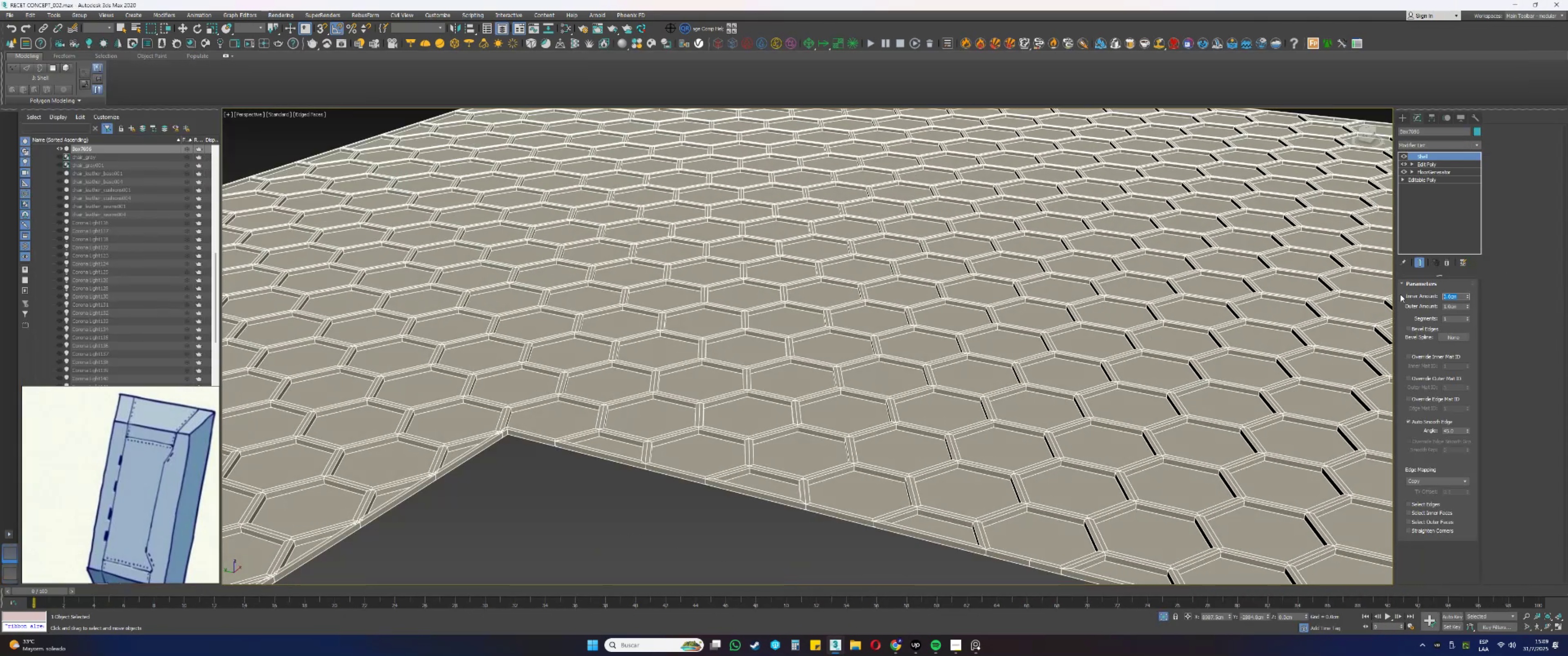 
key(1)
 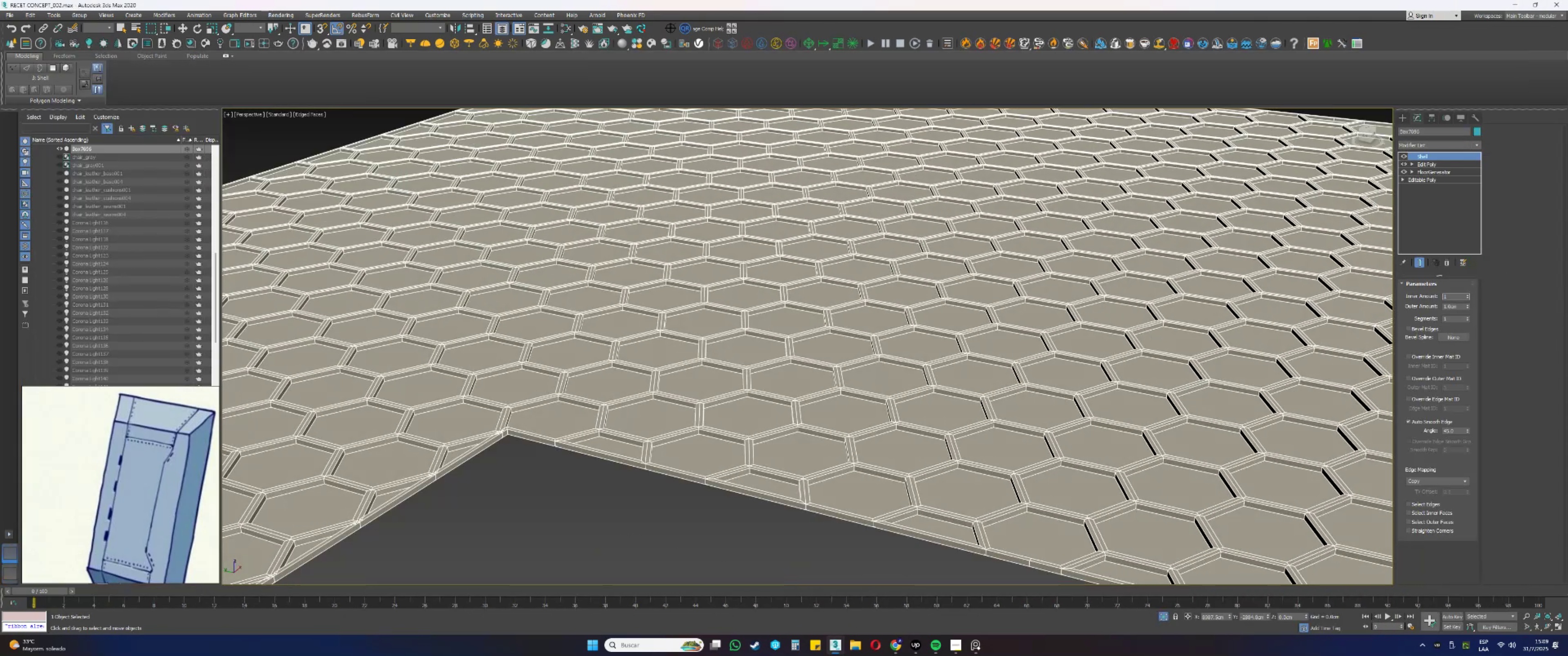 
key(NumpadEnter)
 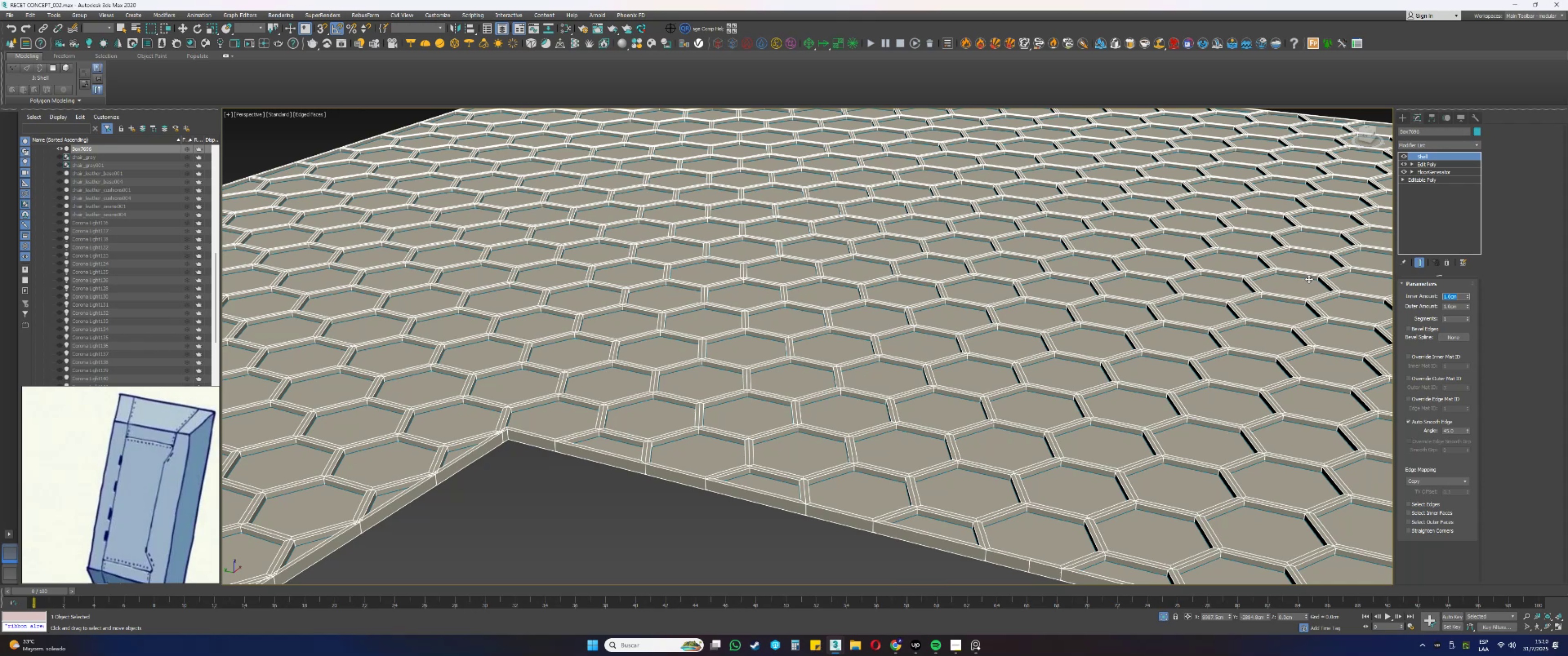 
wait(64.75)
 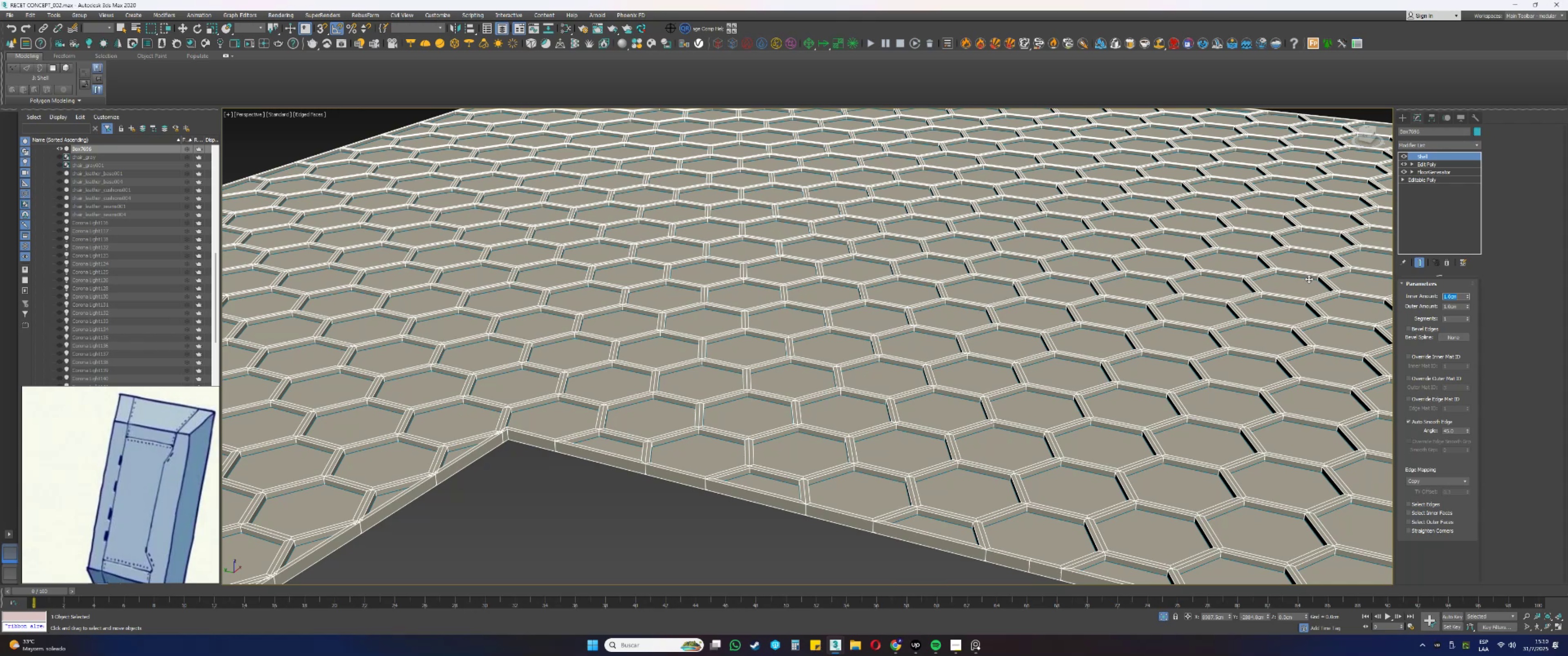 
scroll: coordinate [1257, 377], scroll_direction: down, amount: 2.0
 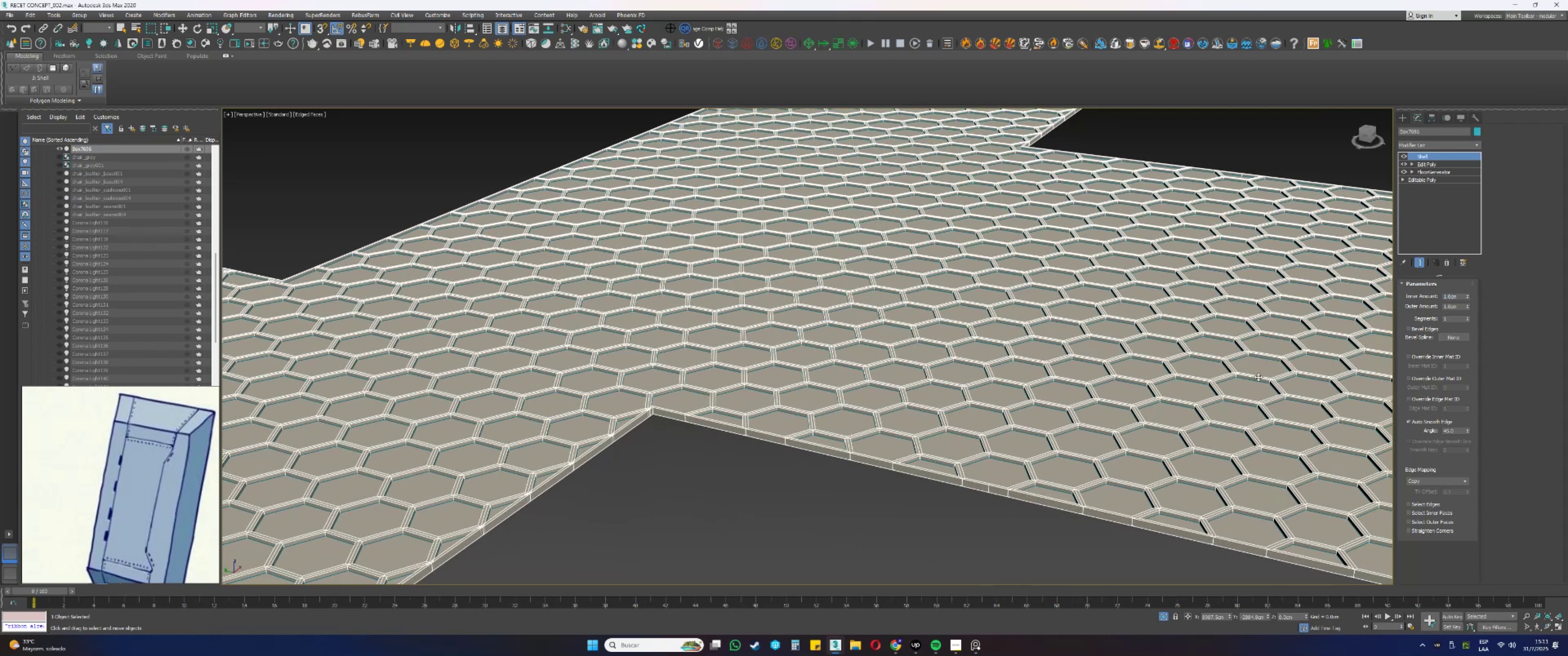 
key(Alt+AltLeft)
 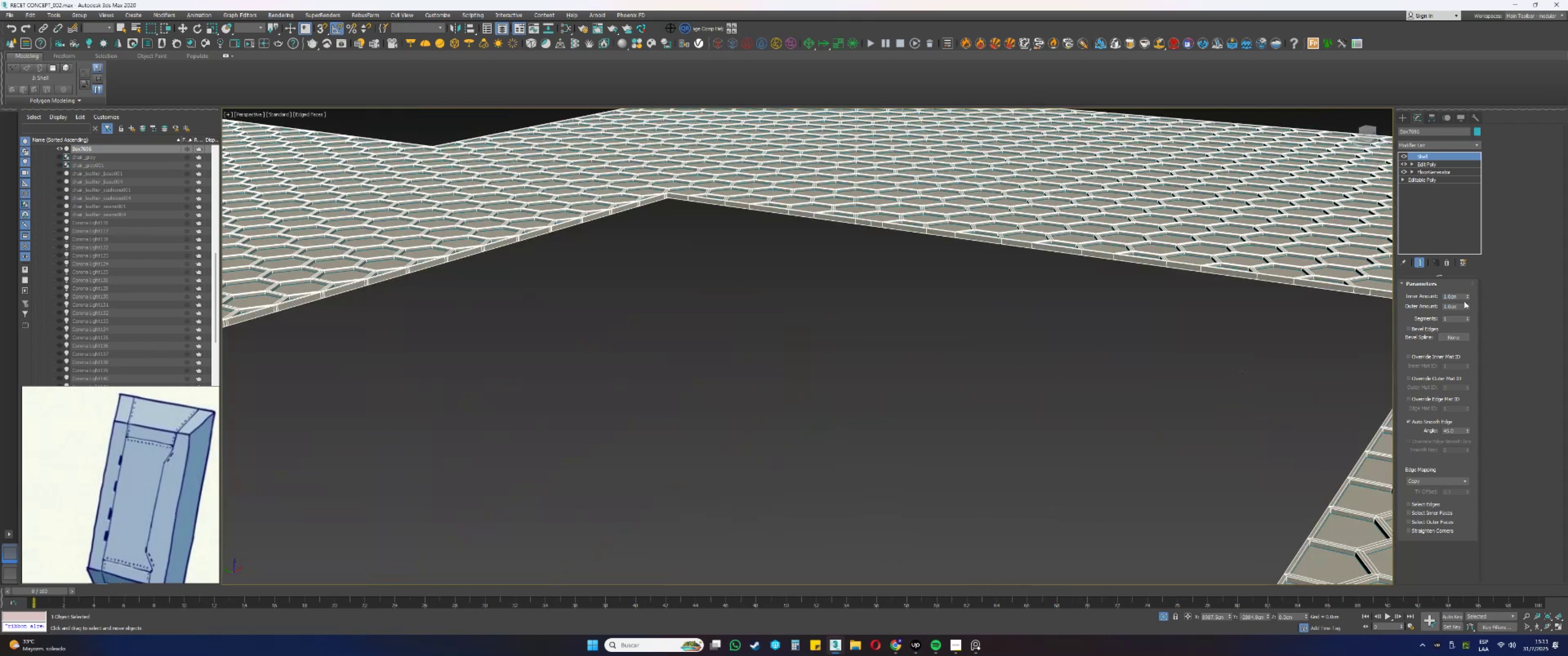 
right_click([1469, 305])
 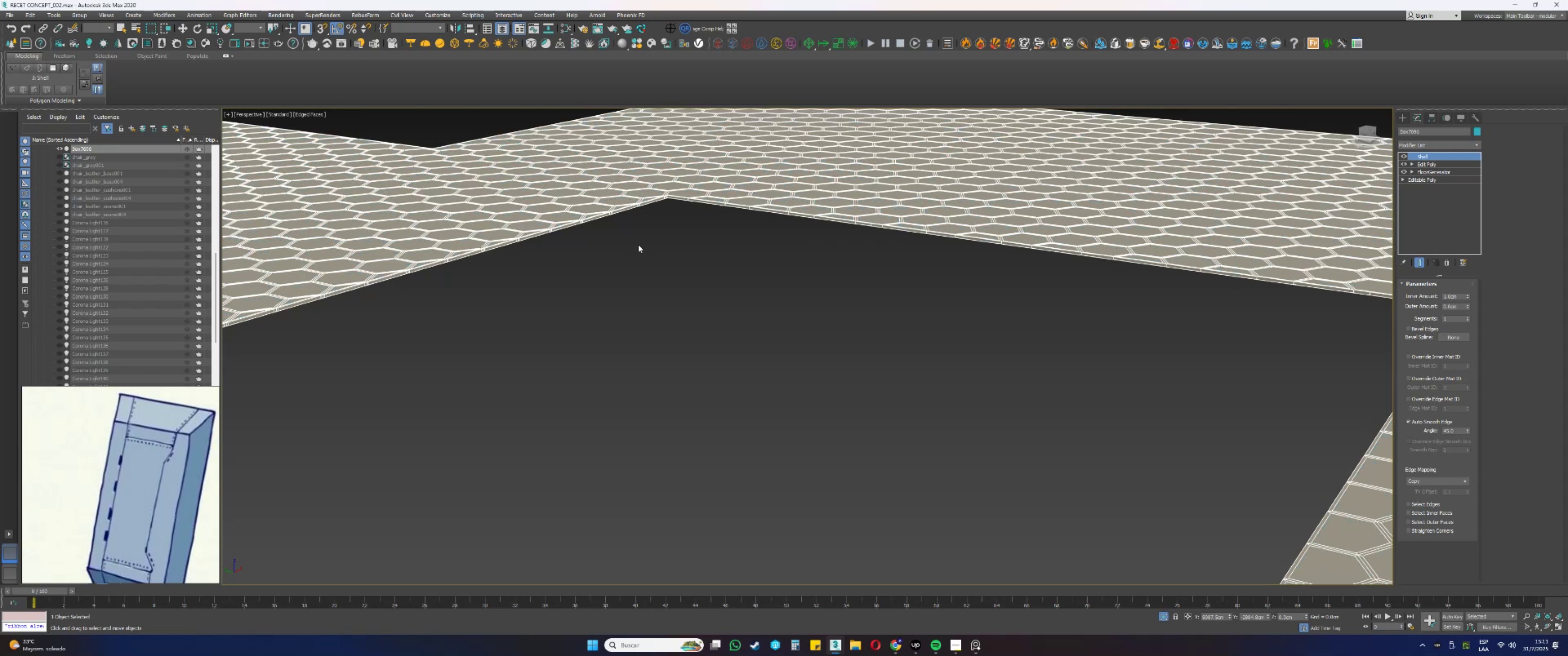 
wait(54.37)
 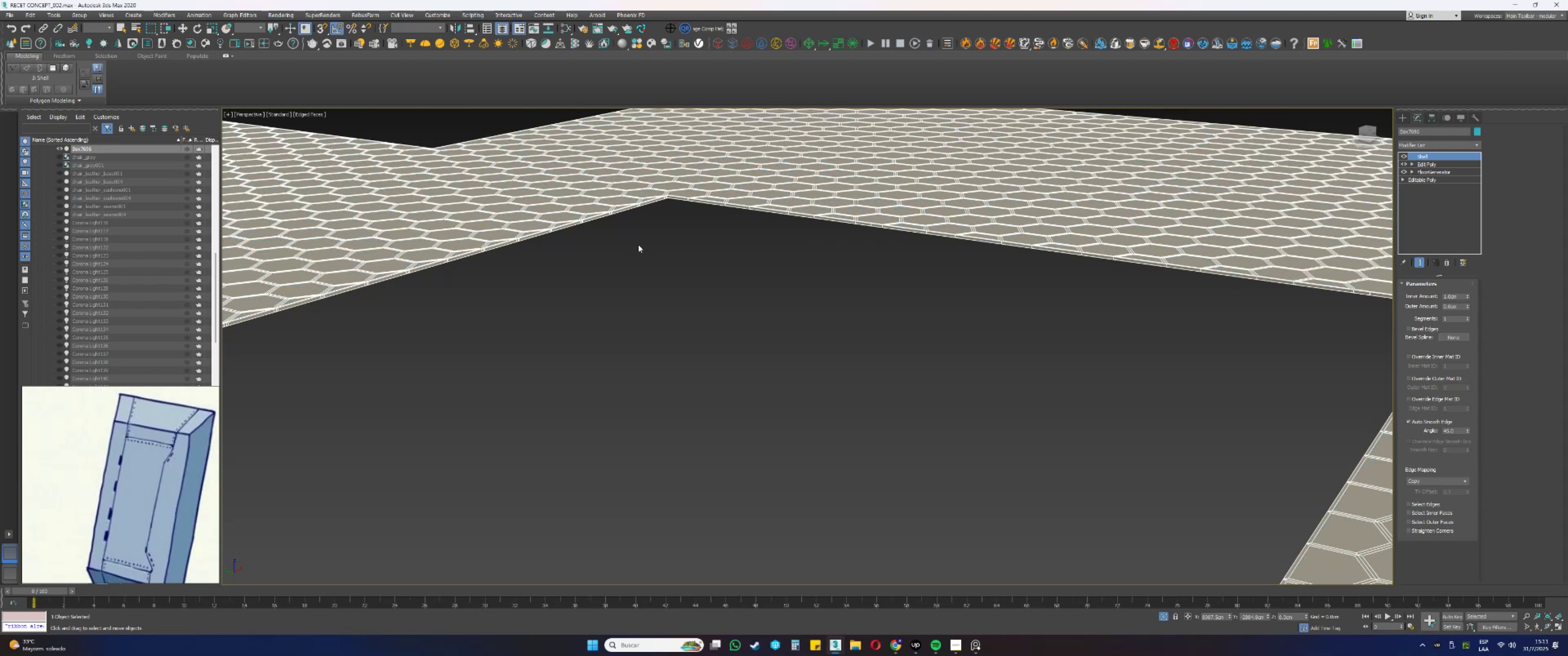 
scroll: coordinate [923, 350], scroll_direction: up, amount: 3.0
 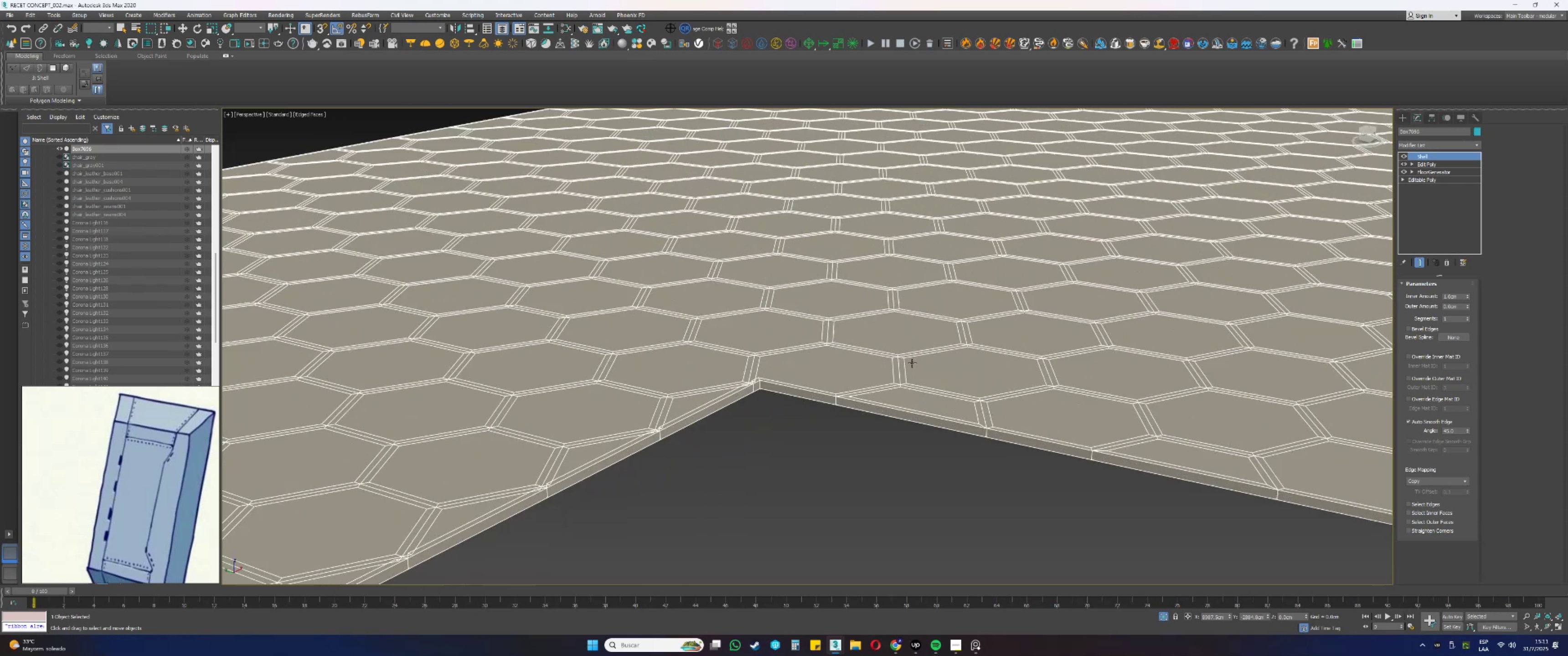 
key(F3)
 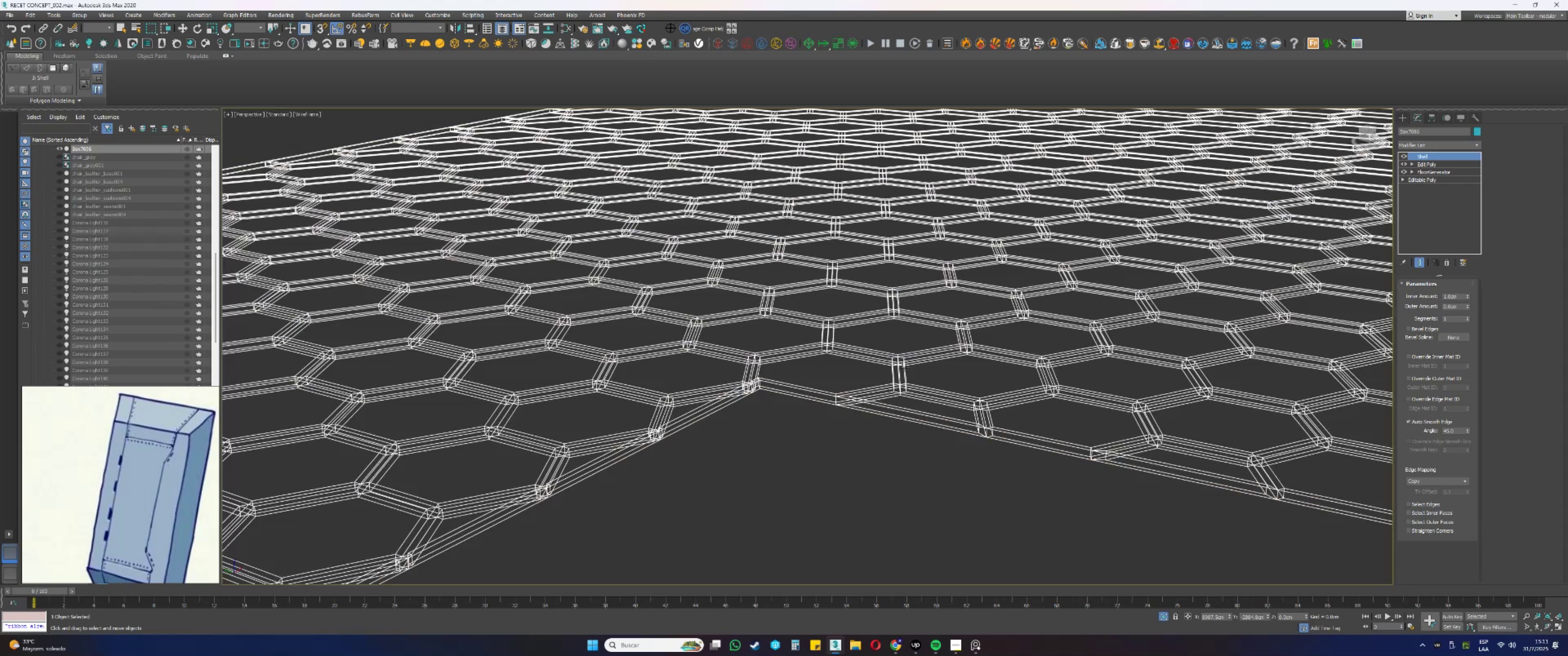 
key(F3)
 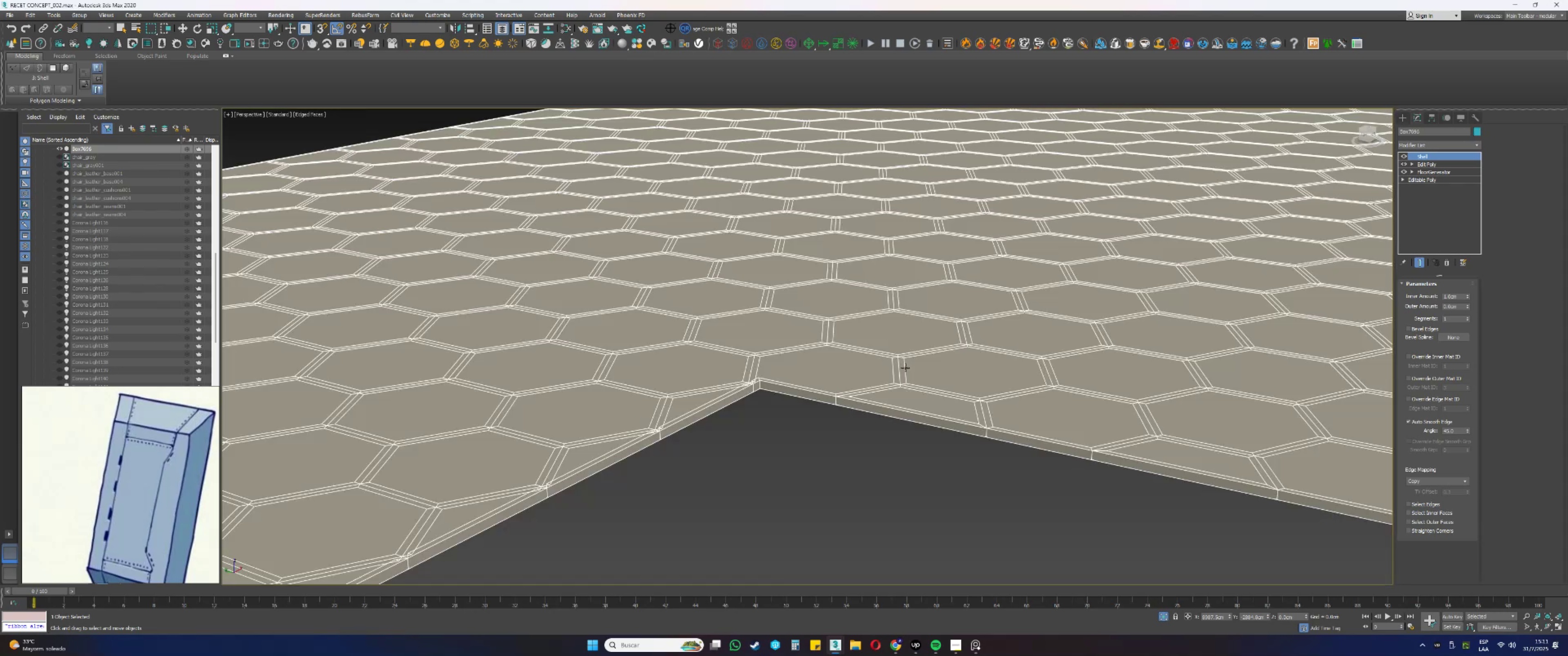 
key(F4)
 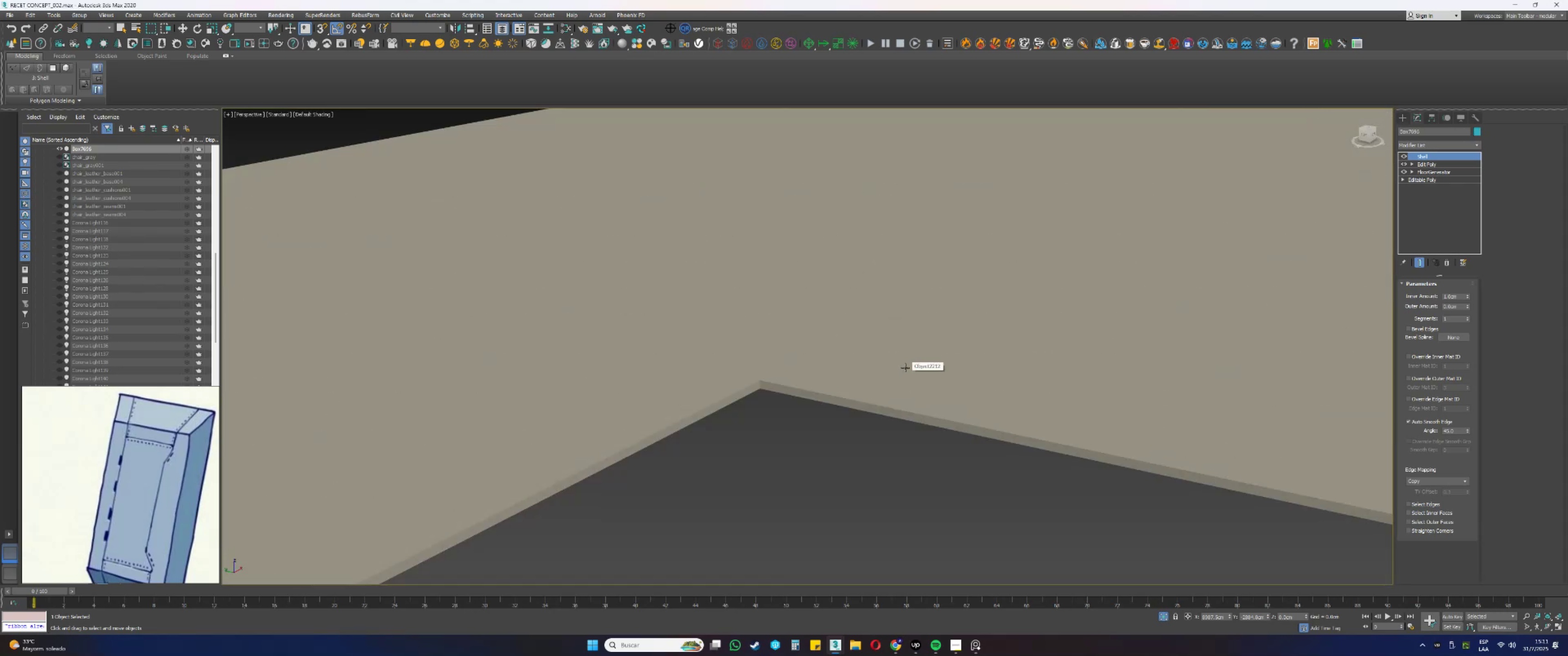 
key(F4)
 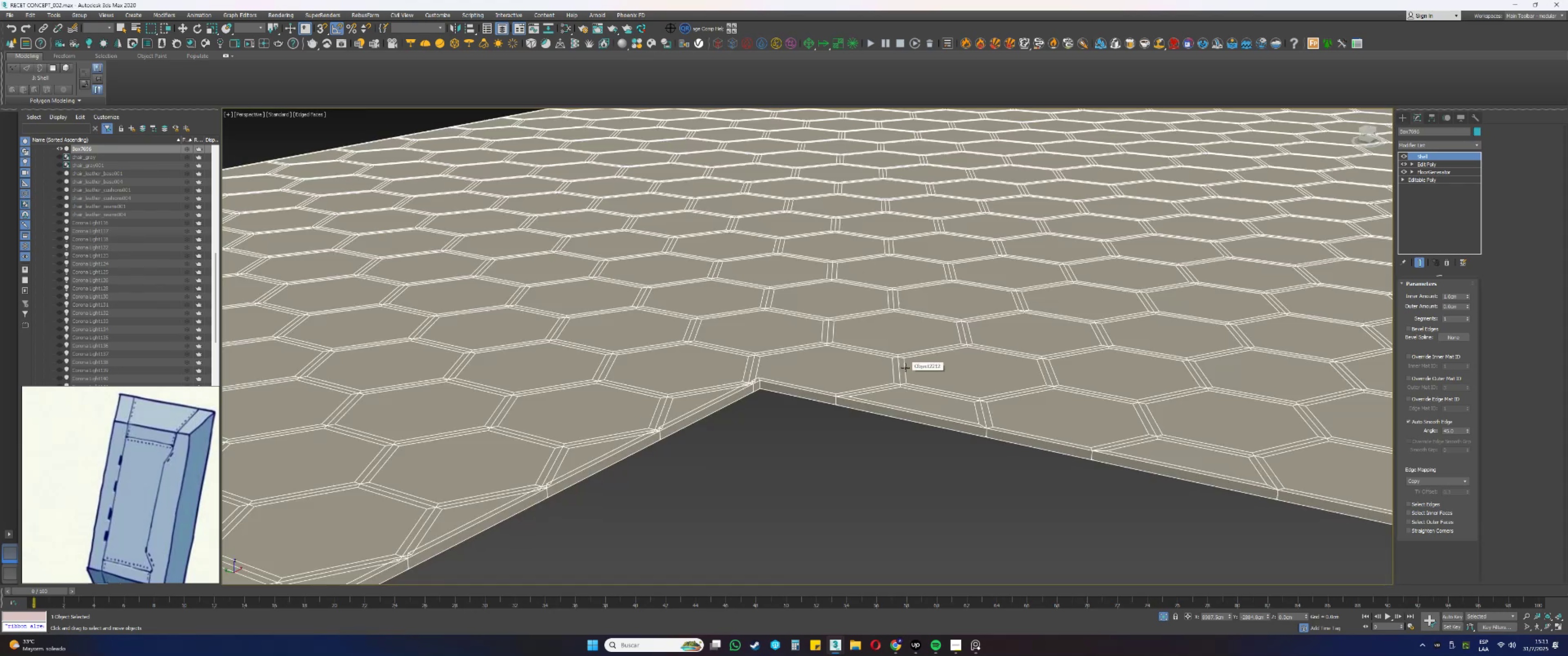 
scroll: coordinate [905, 368], scroll_direction: up, amount: 1.0
 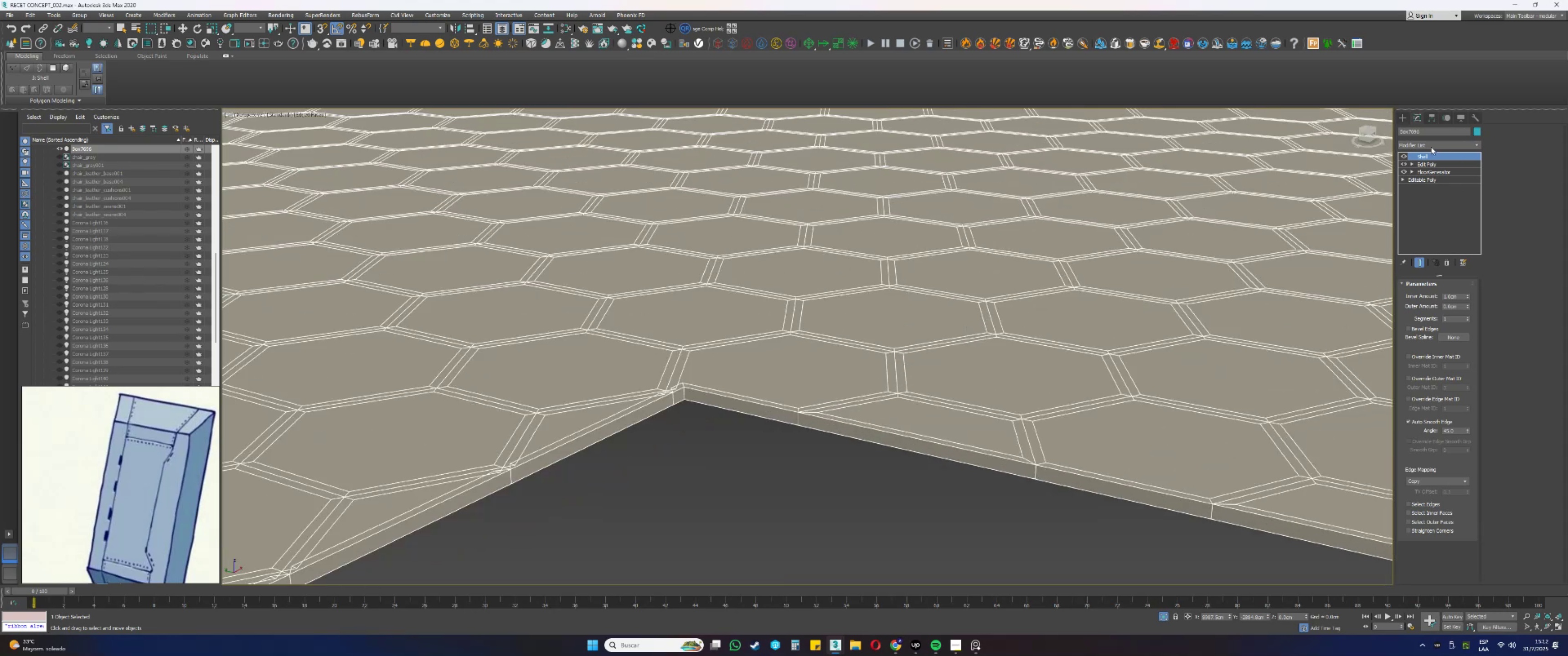 
key(E)
 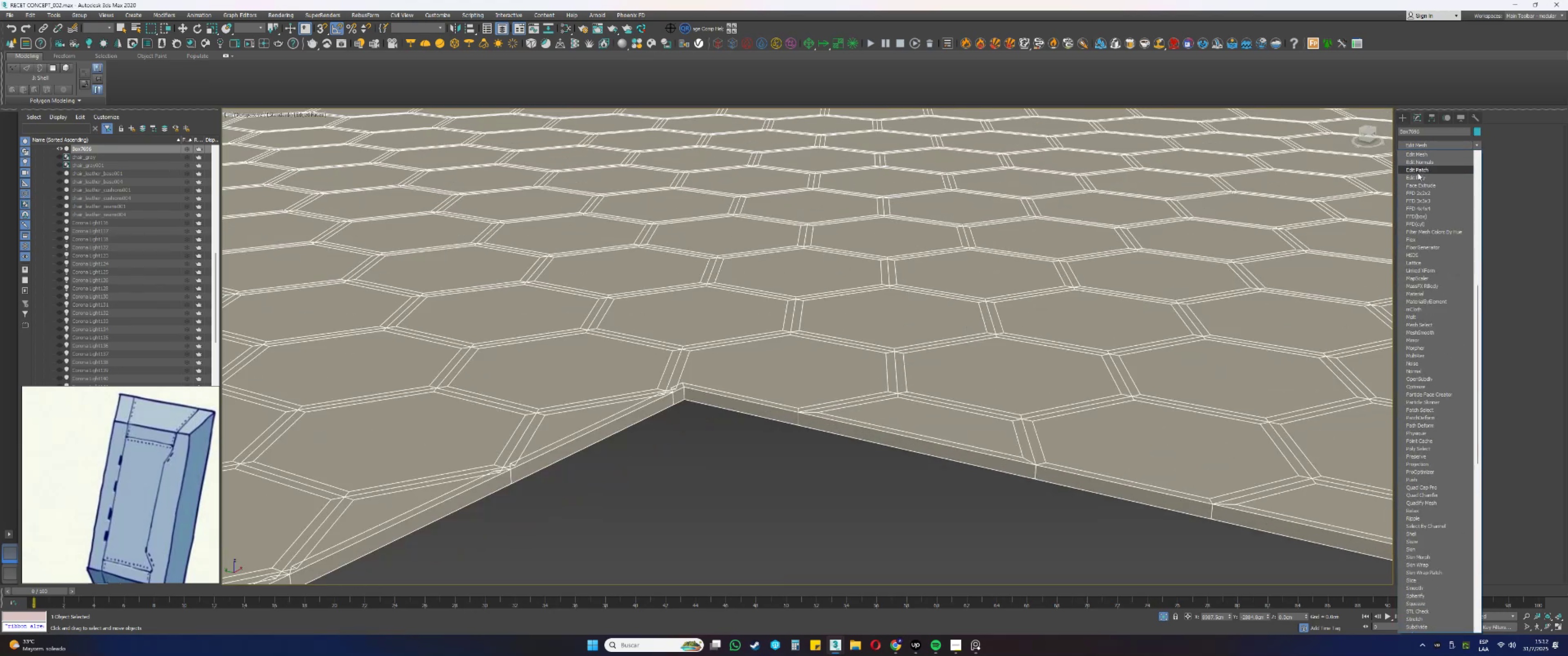 
left_click([1416, 179])
 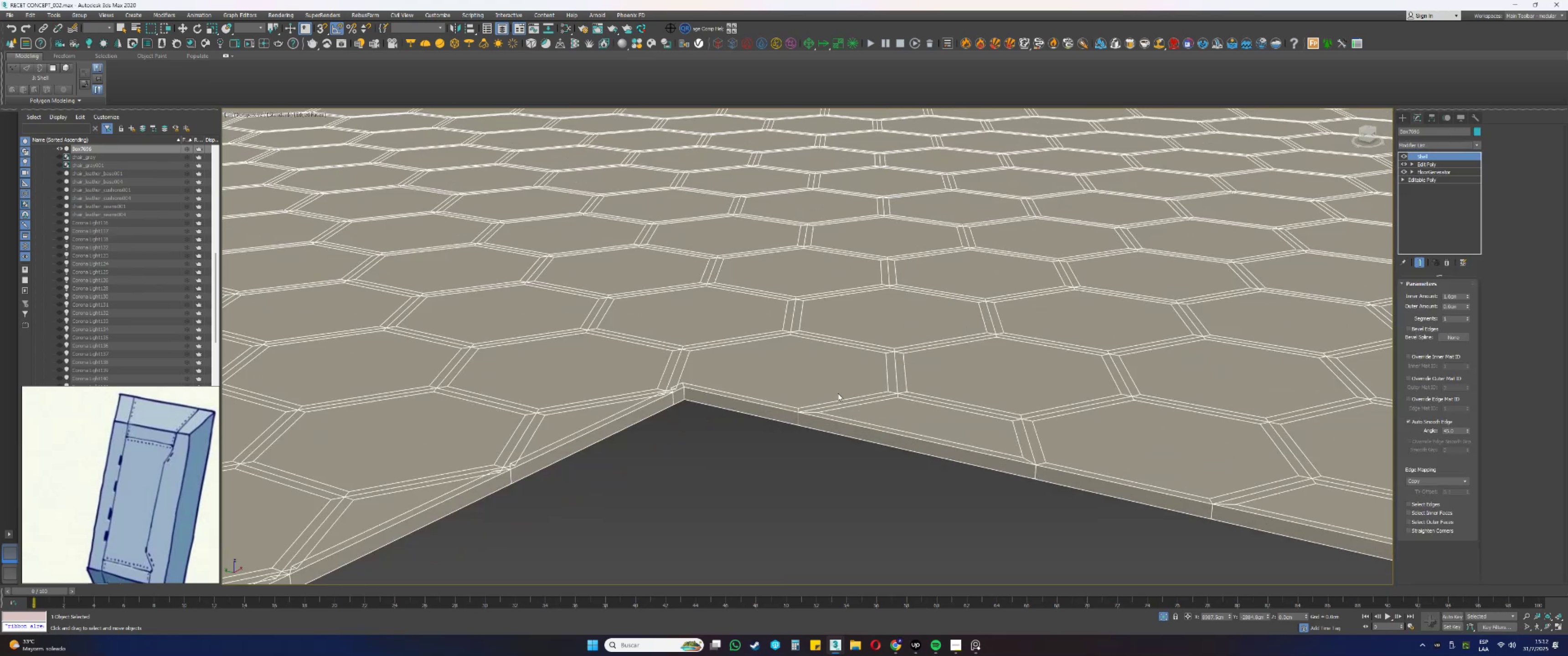 
scroll: coordinate [836, 394], scroll_direction: down, amount: 1.0
 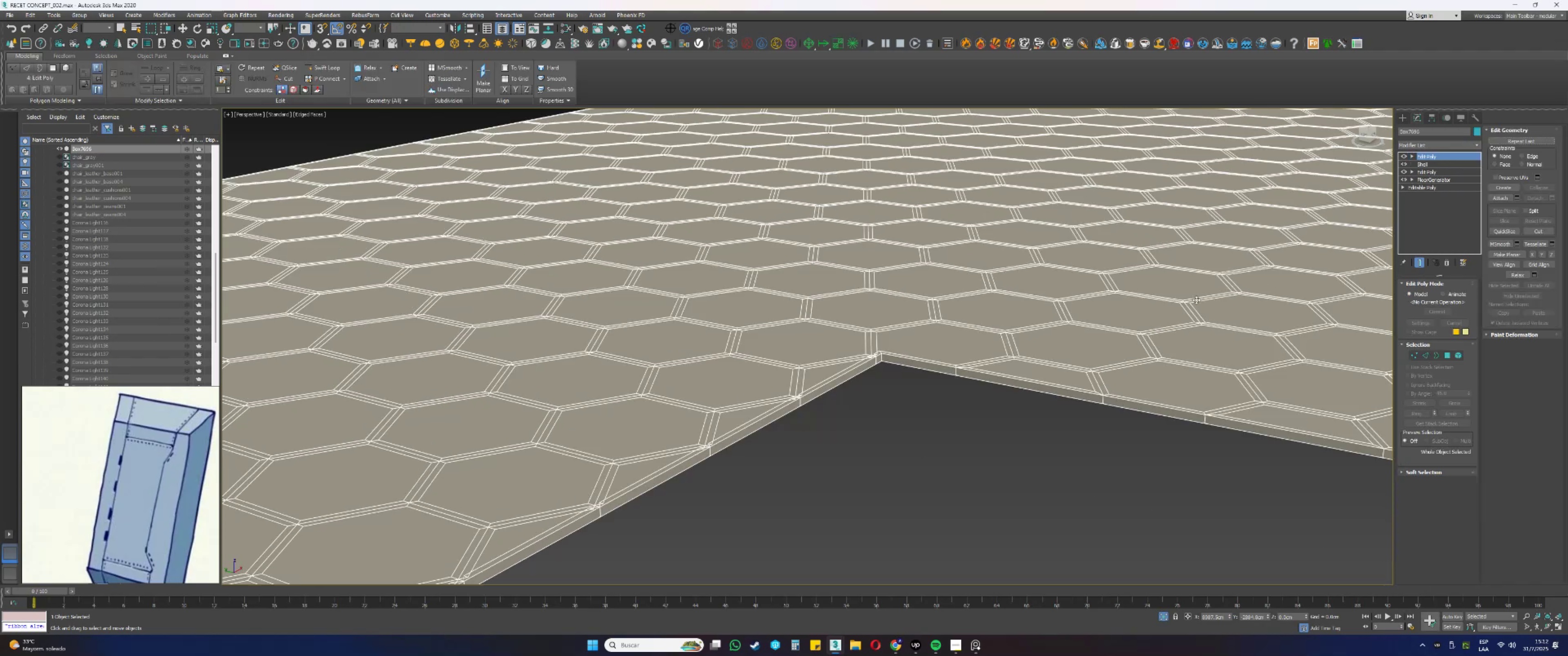 
wait(51.42)
 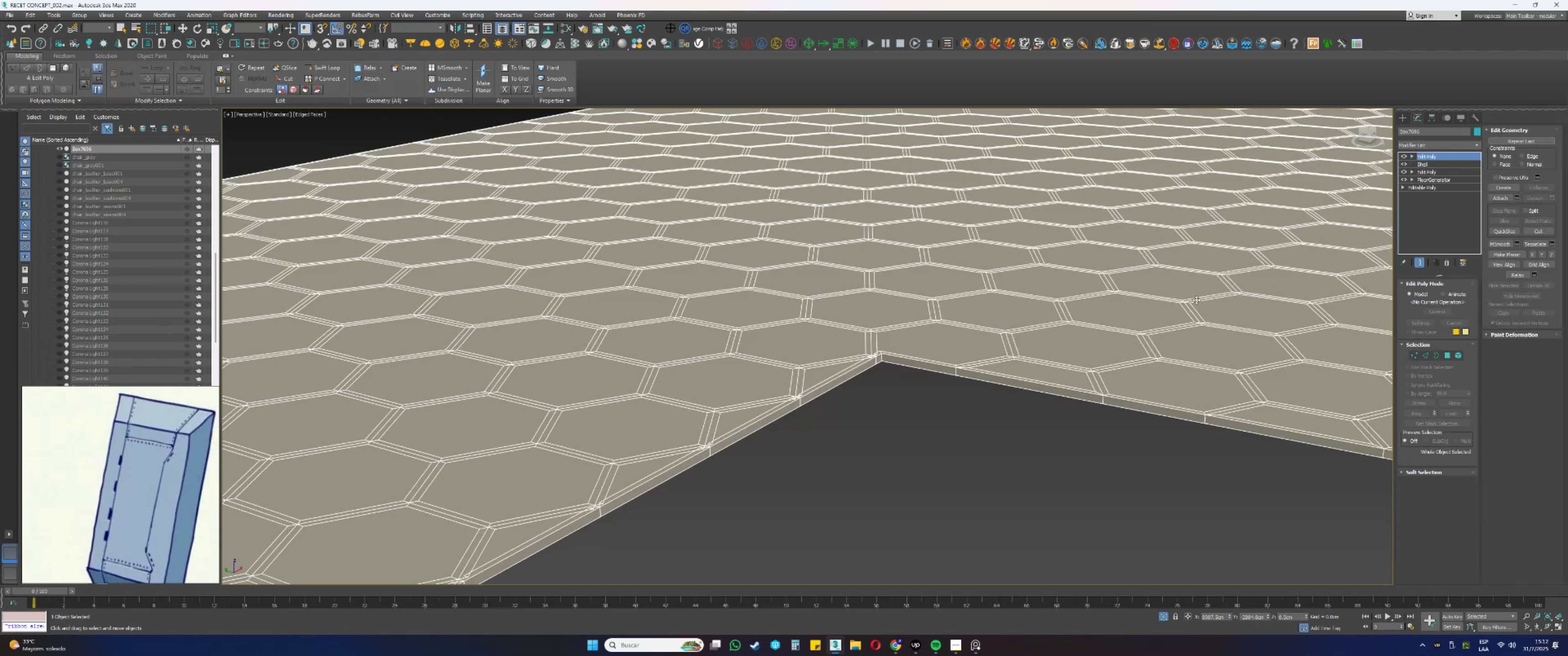 
scroll: coordinate [895, 389], scroll_direction: down, amount: 10.0
 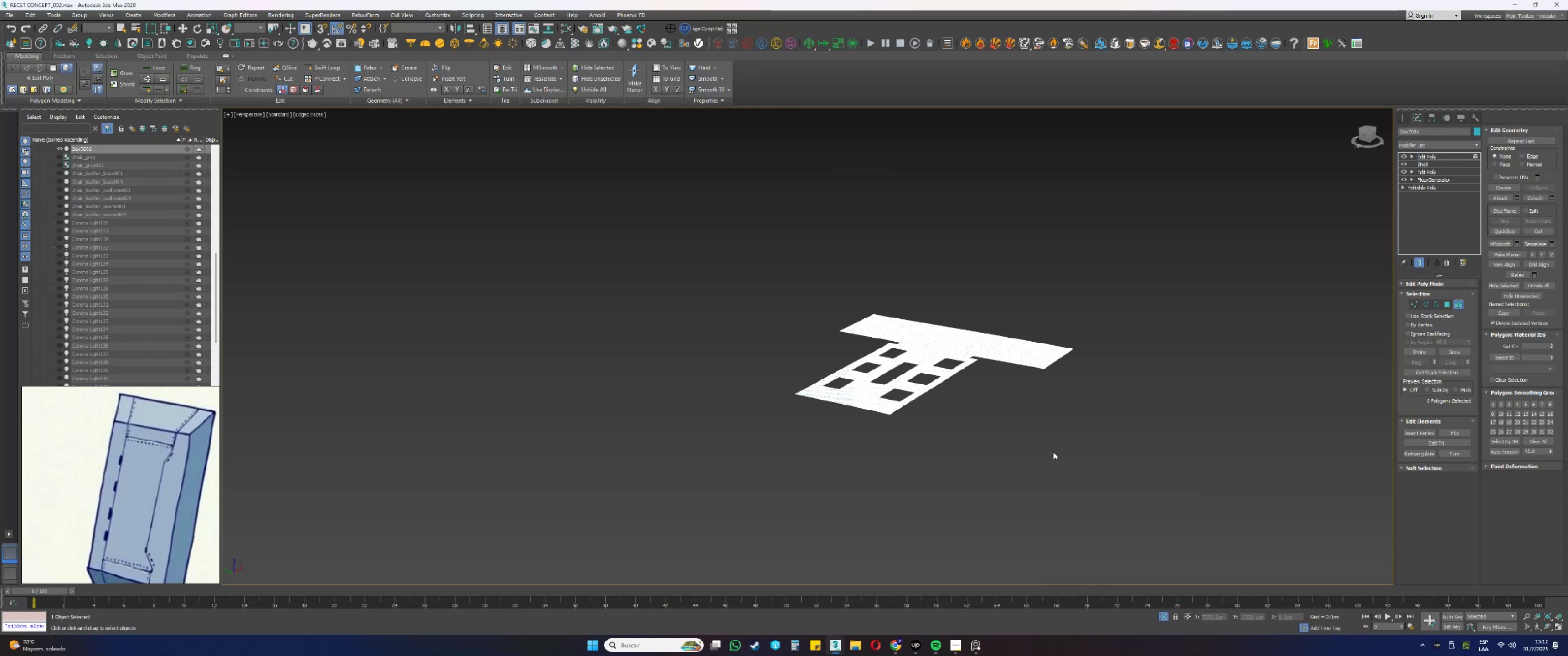 
left_click_drag(start_coordinate=[1160, 512], to_coordinate=[689, 248])
 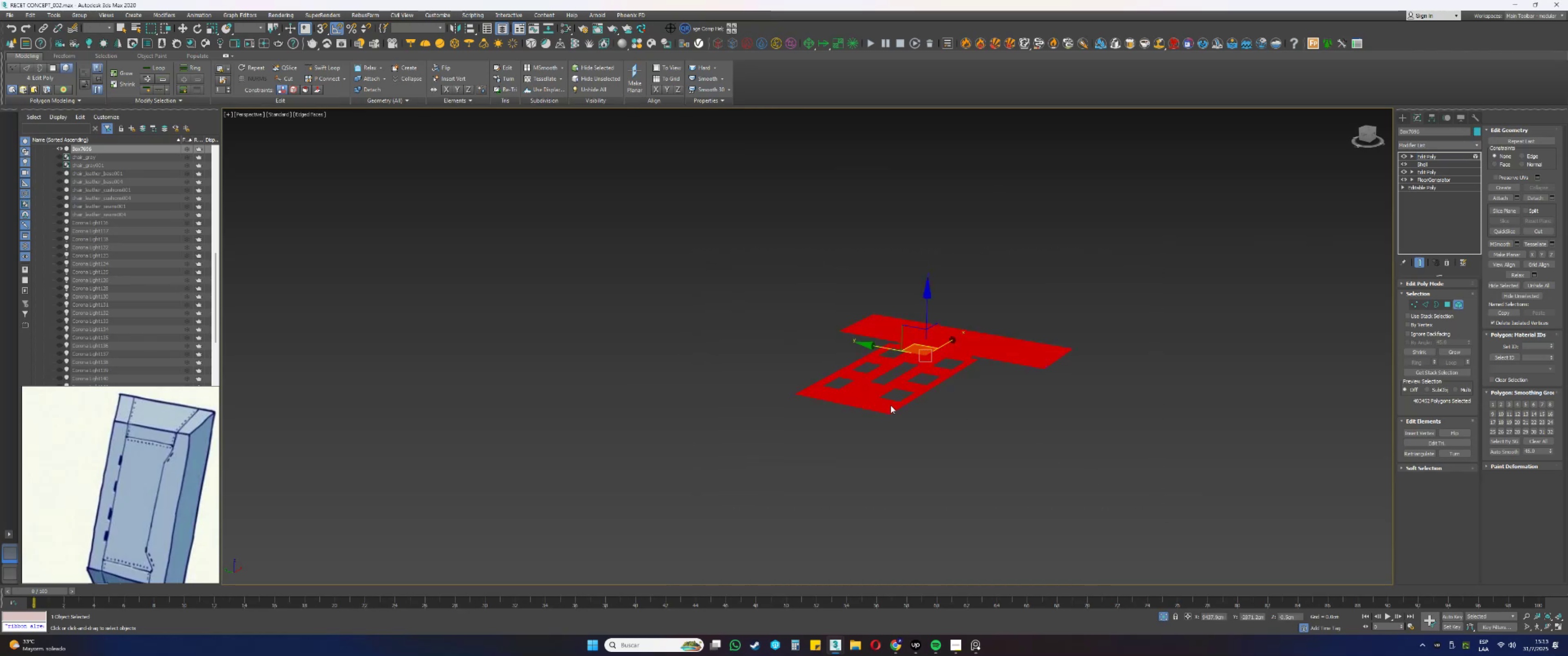 
scroll: coordinate [985, 389], scroll_direction: up, amount: 14.0
 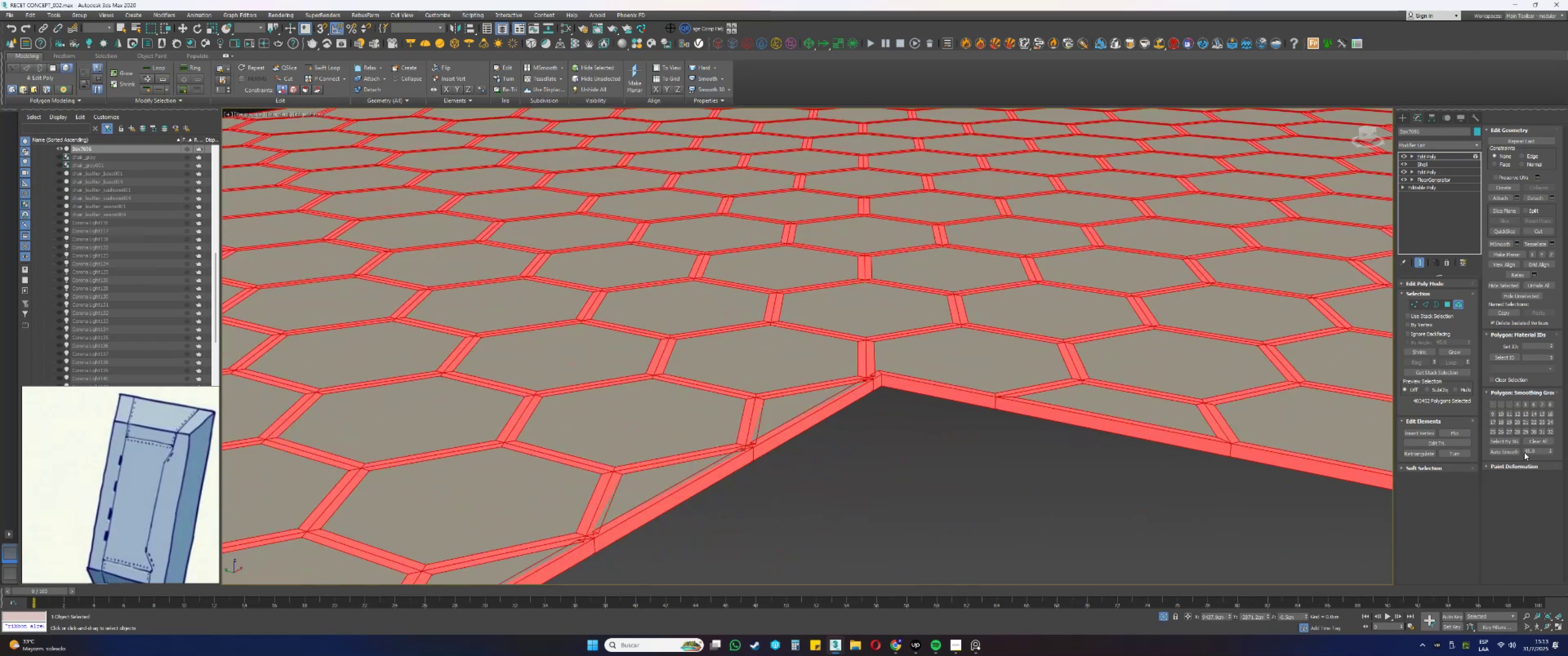 
left_click([1511, 455])
 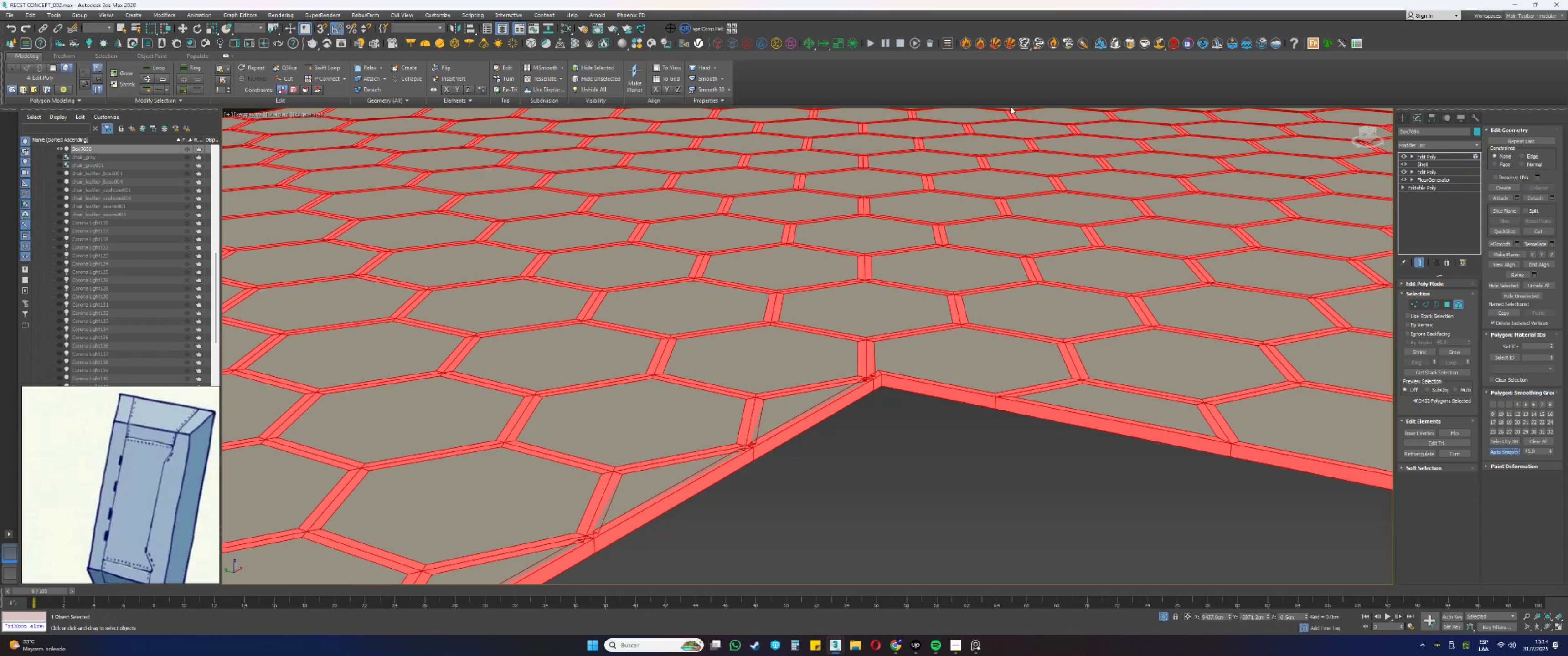 
wait(58.14)
 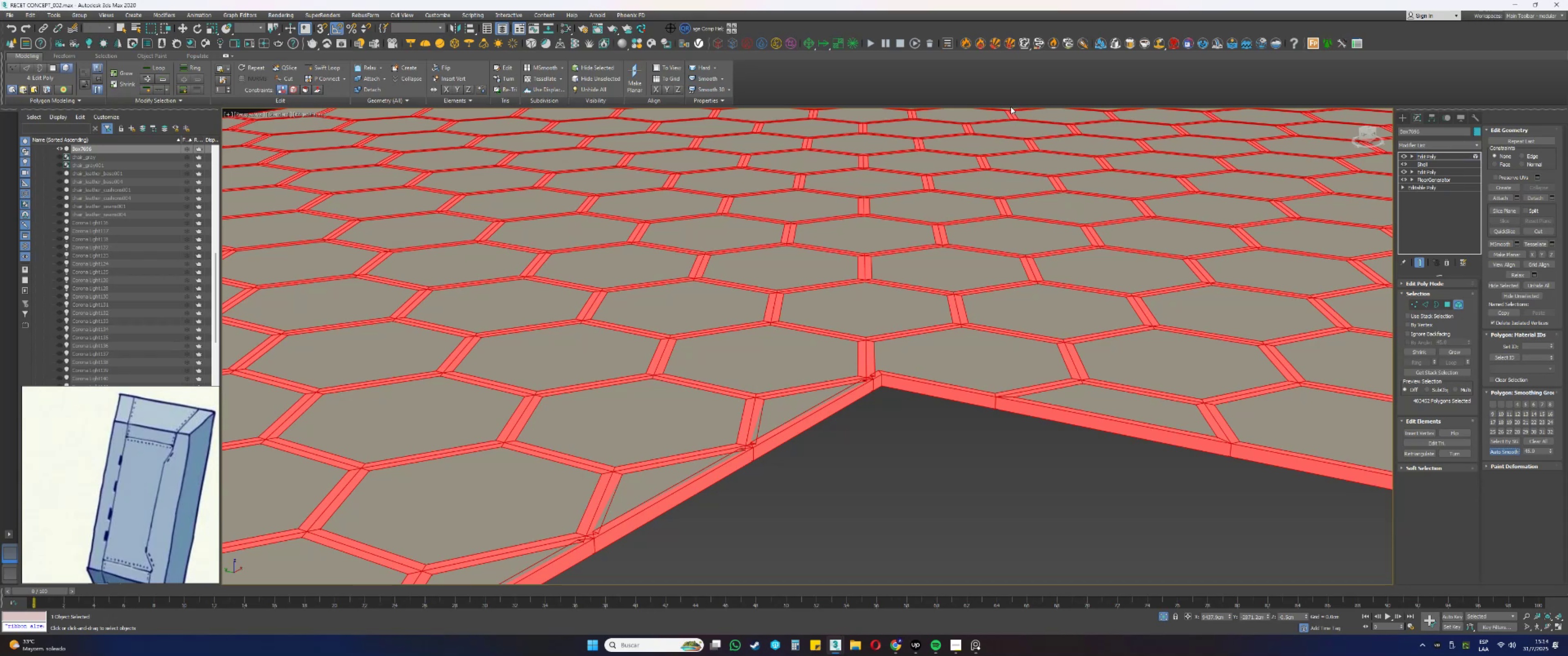 
key(Alt+AltLeft)
 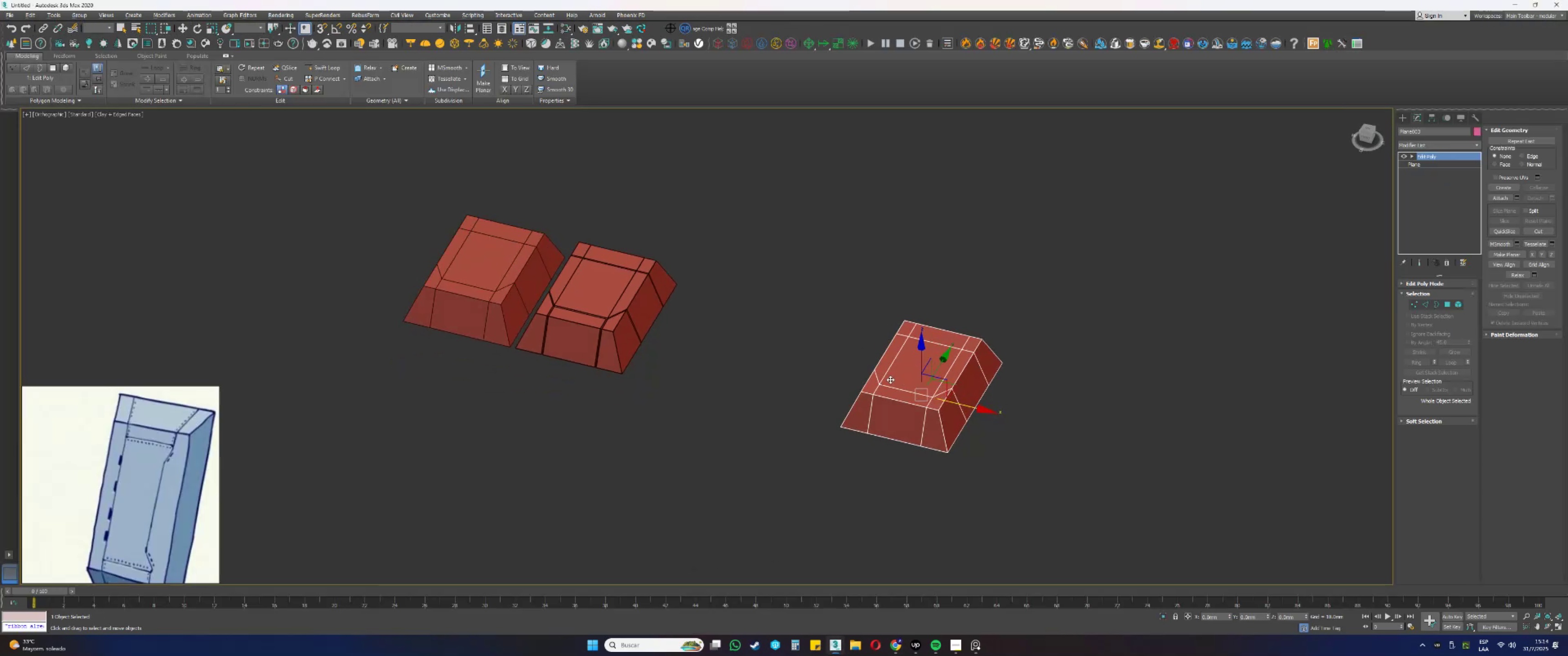 
key(Alt+AltLeft)
 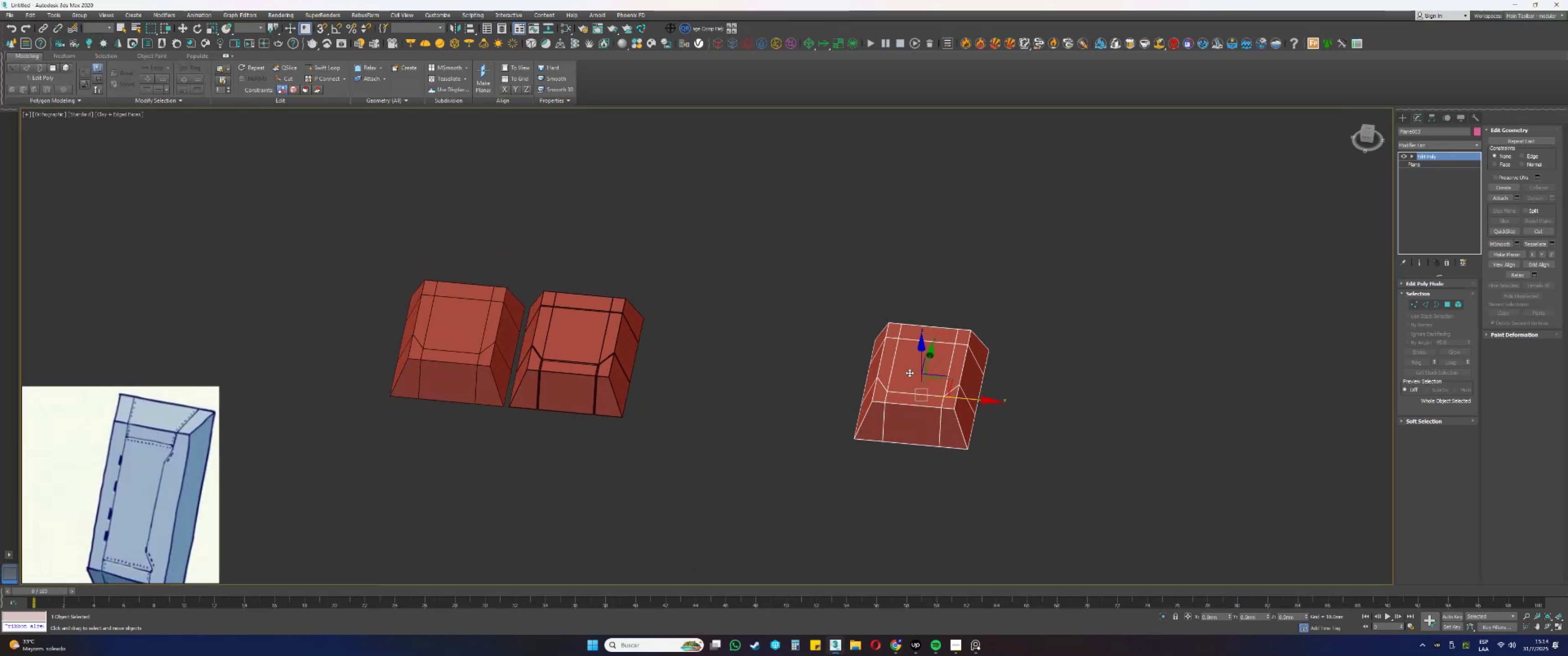 
key(2)
 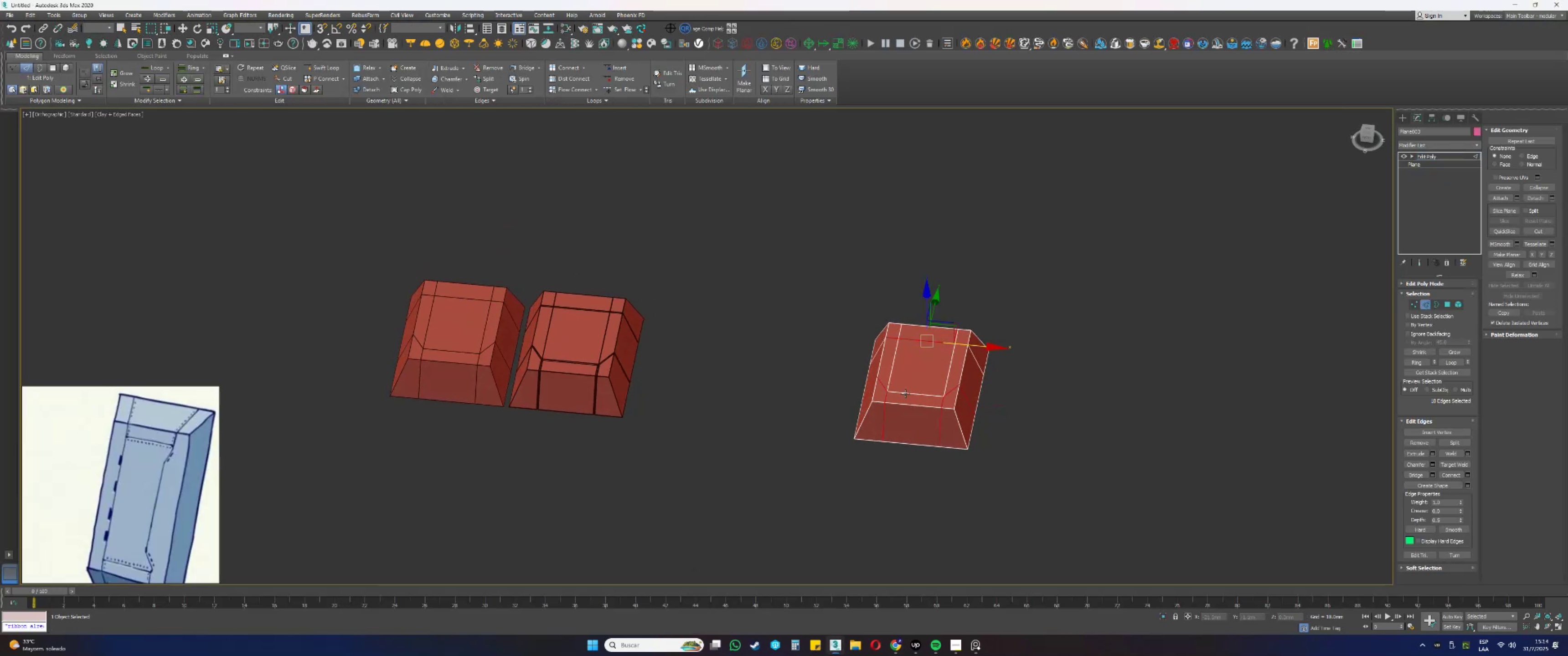 
double_click([905, 393])
 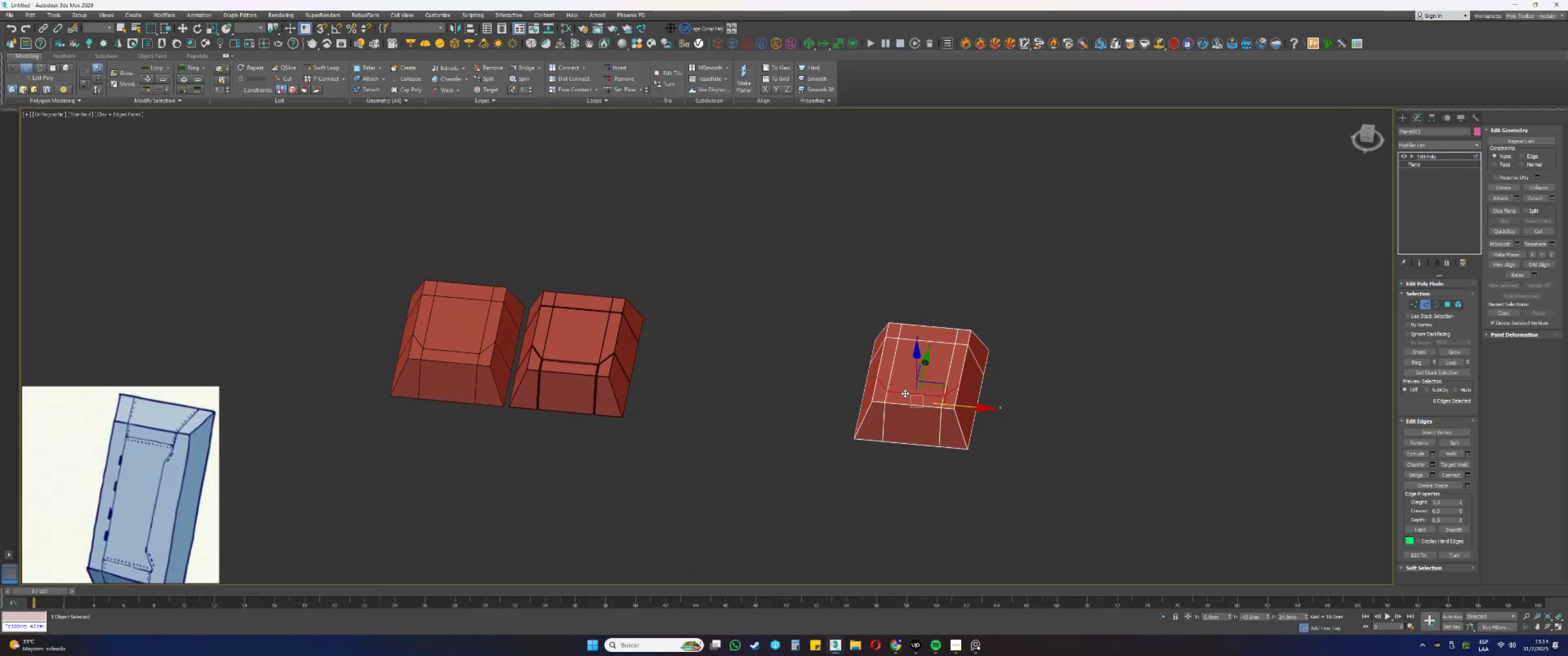 
hold_key(key=ControlLeft, duration=1.52)
triple_click([888, 381])
 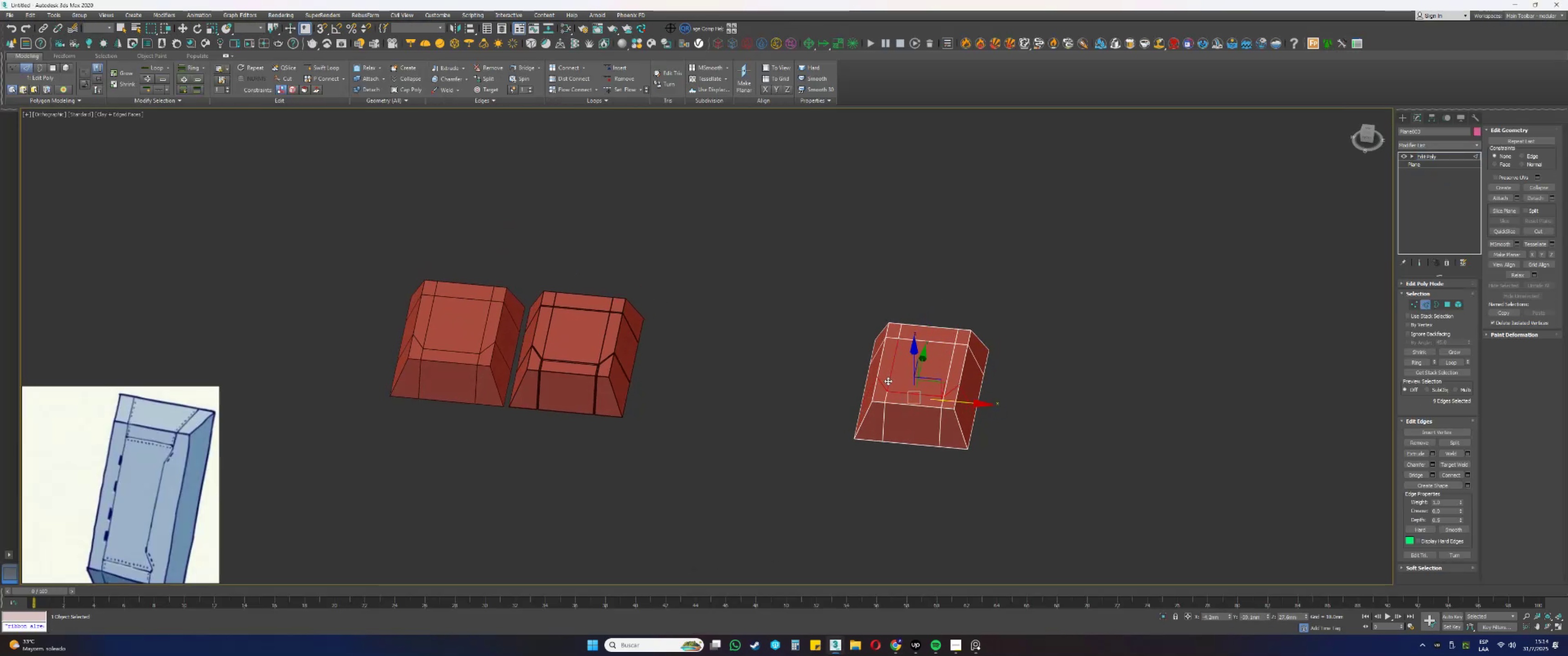 
triple_click([888, 381])
 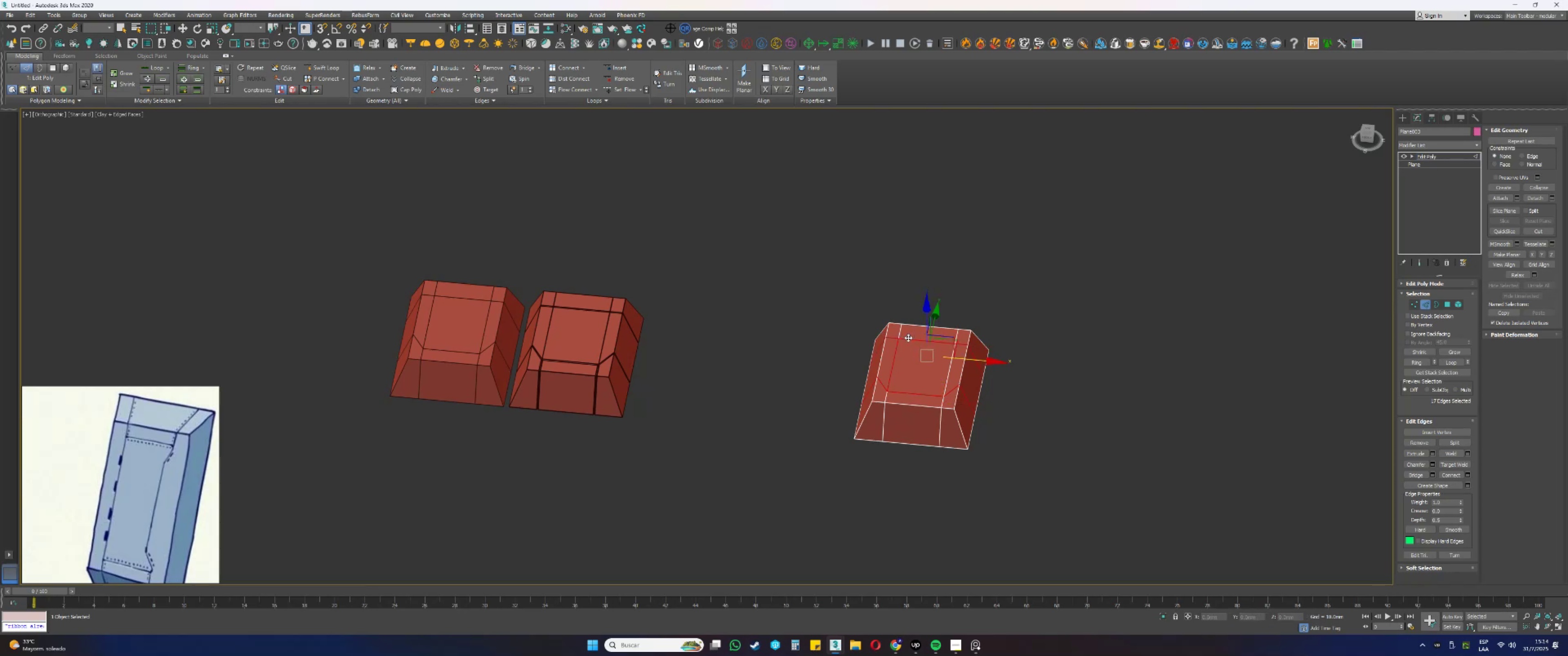 
hold_key(key=ControlLeft, duration=0.89)
left_click([953, 362])
 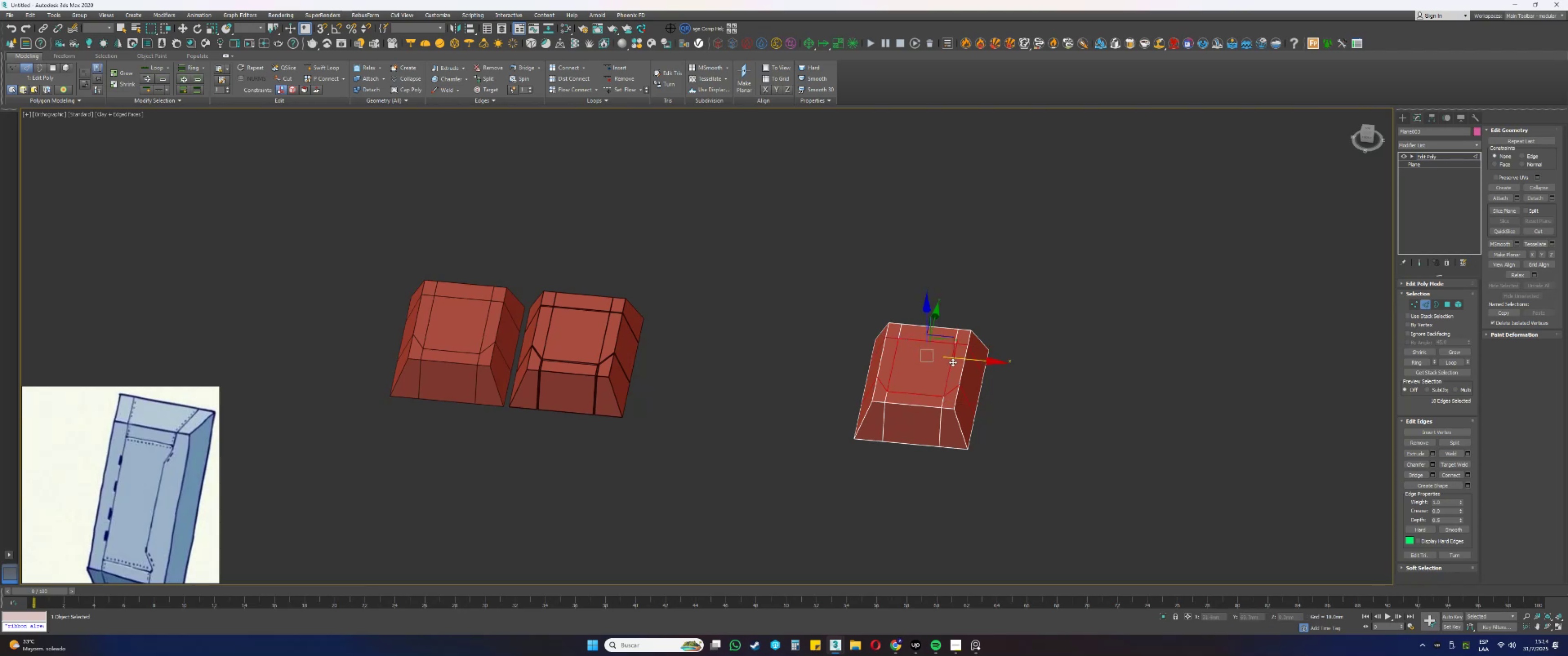 
double_click([953, 362])
 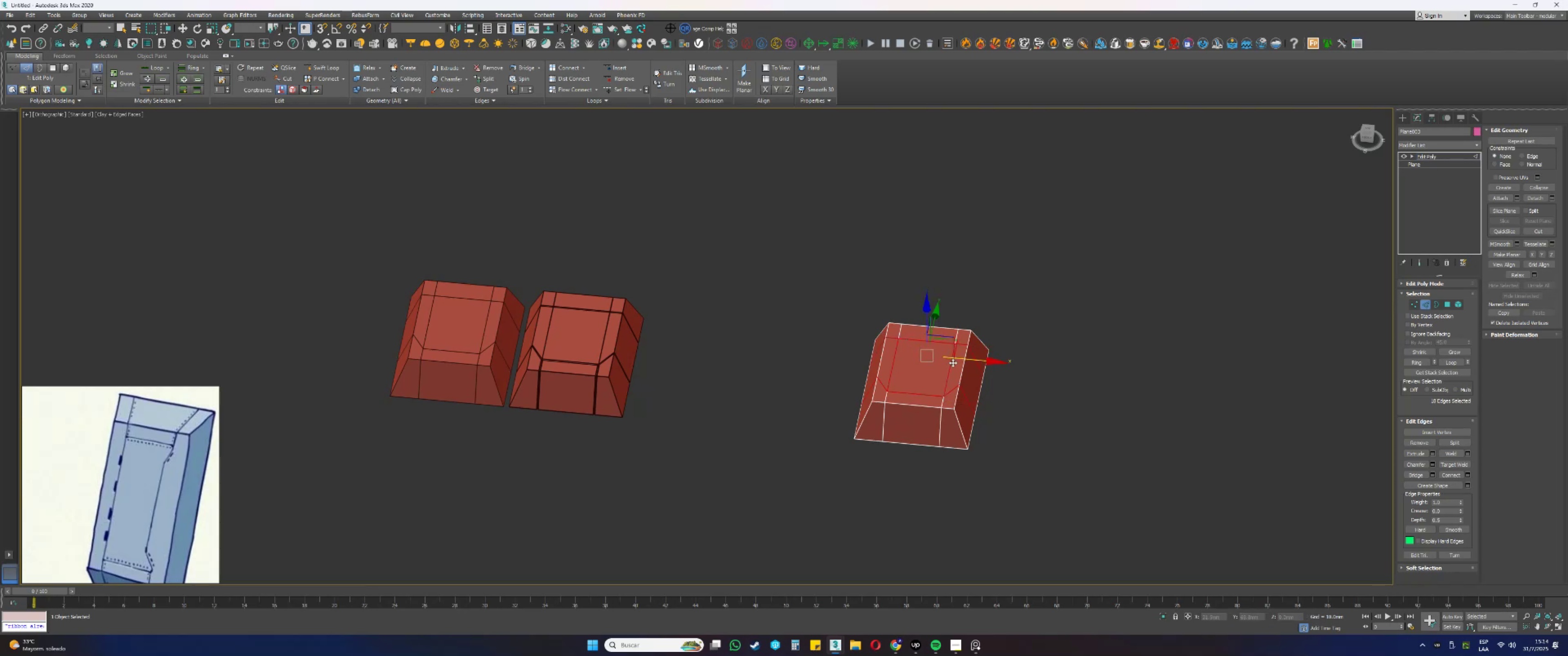 
key(Control+Backspace)
 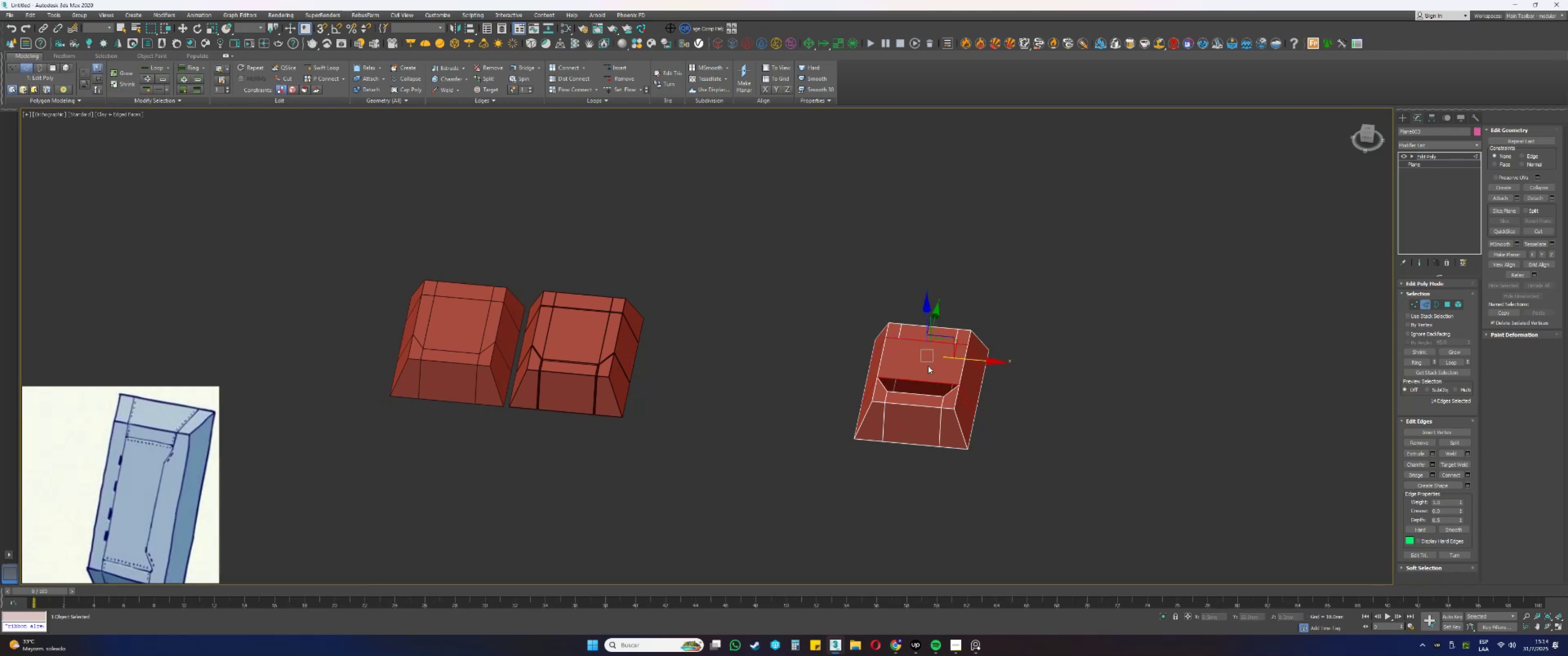 
key(Control+ControlLeft)
 